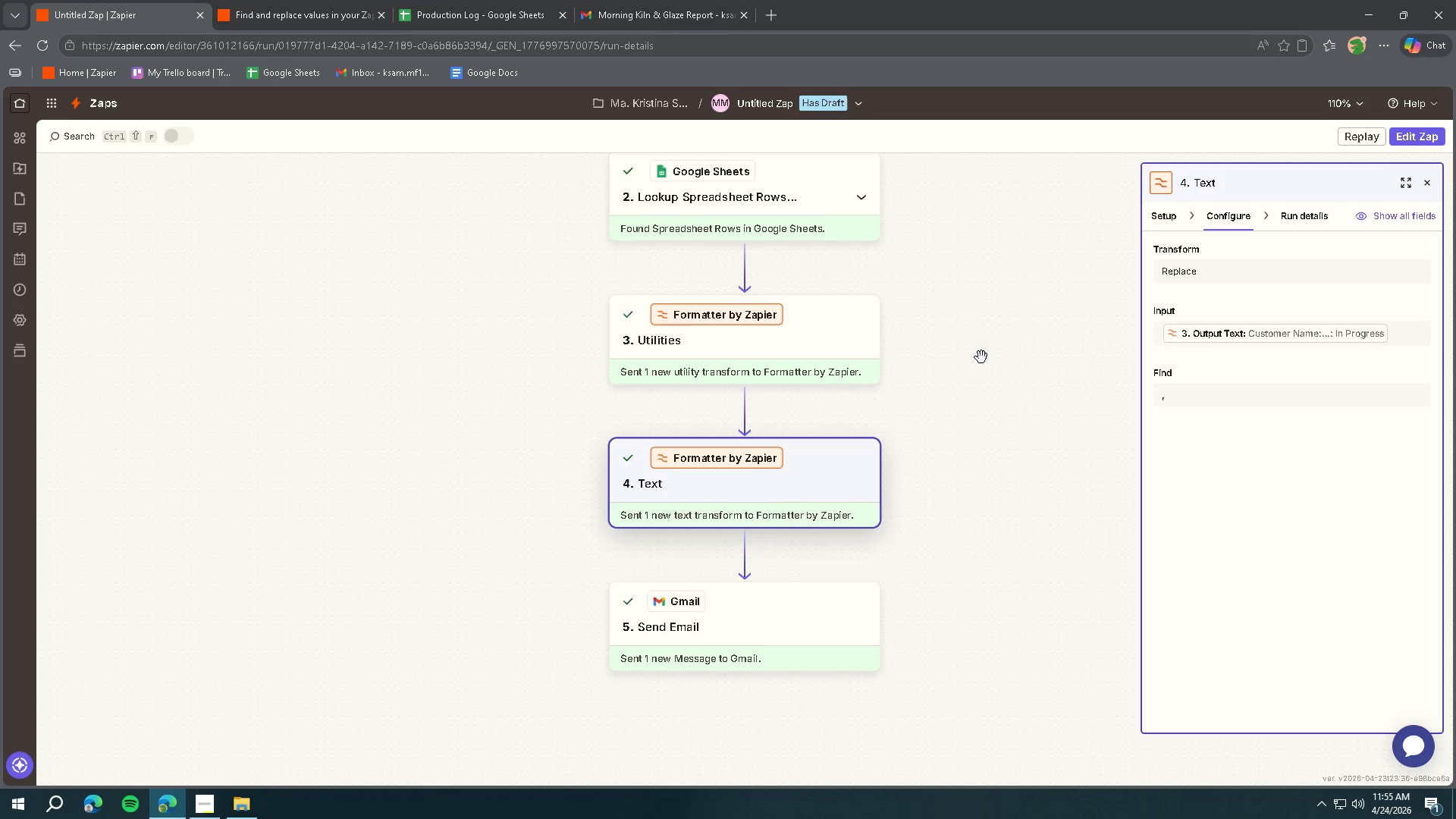 
left_click([1420, 145])
 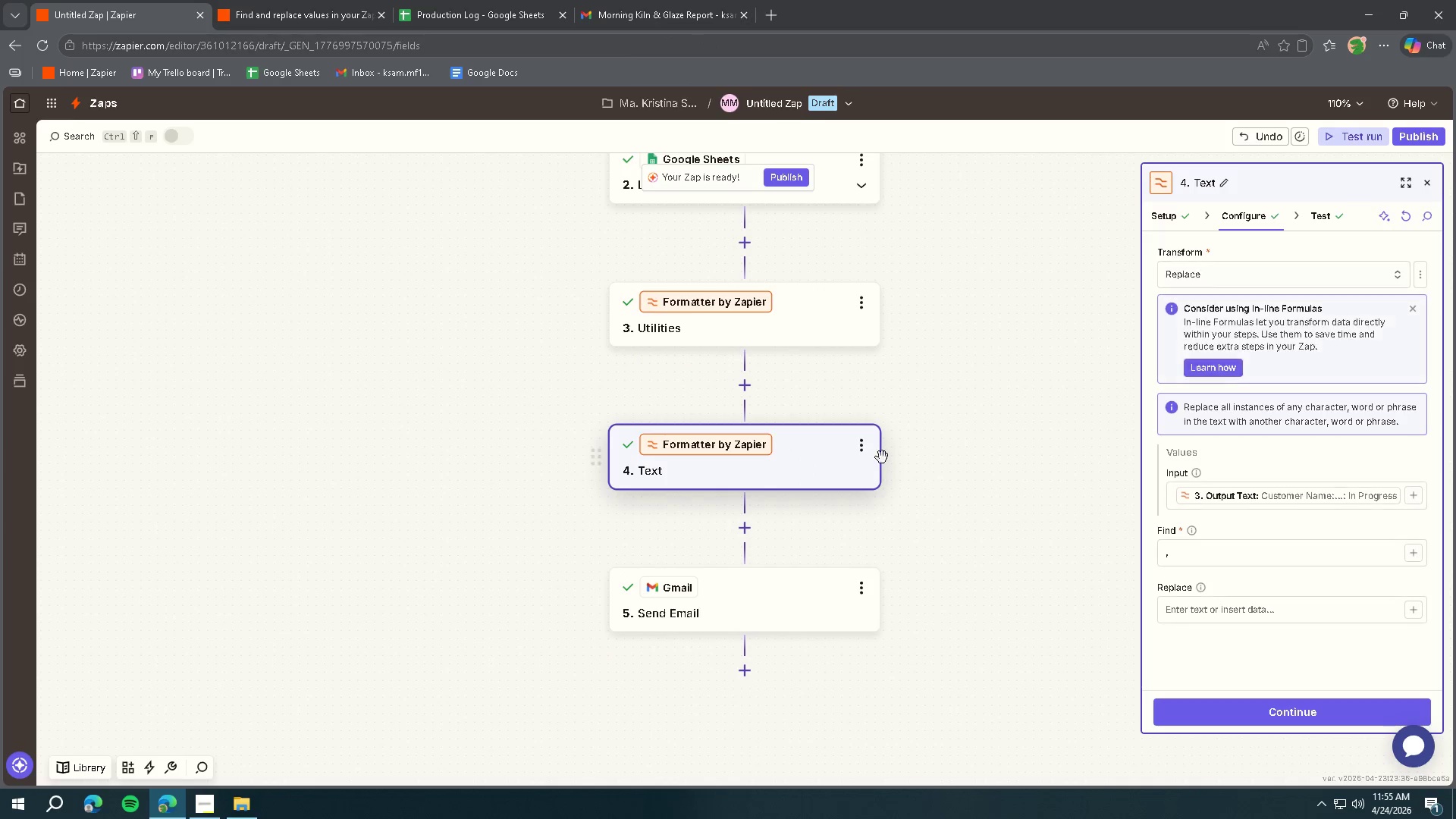 
left_click([868, 449])
 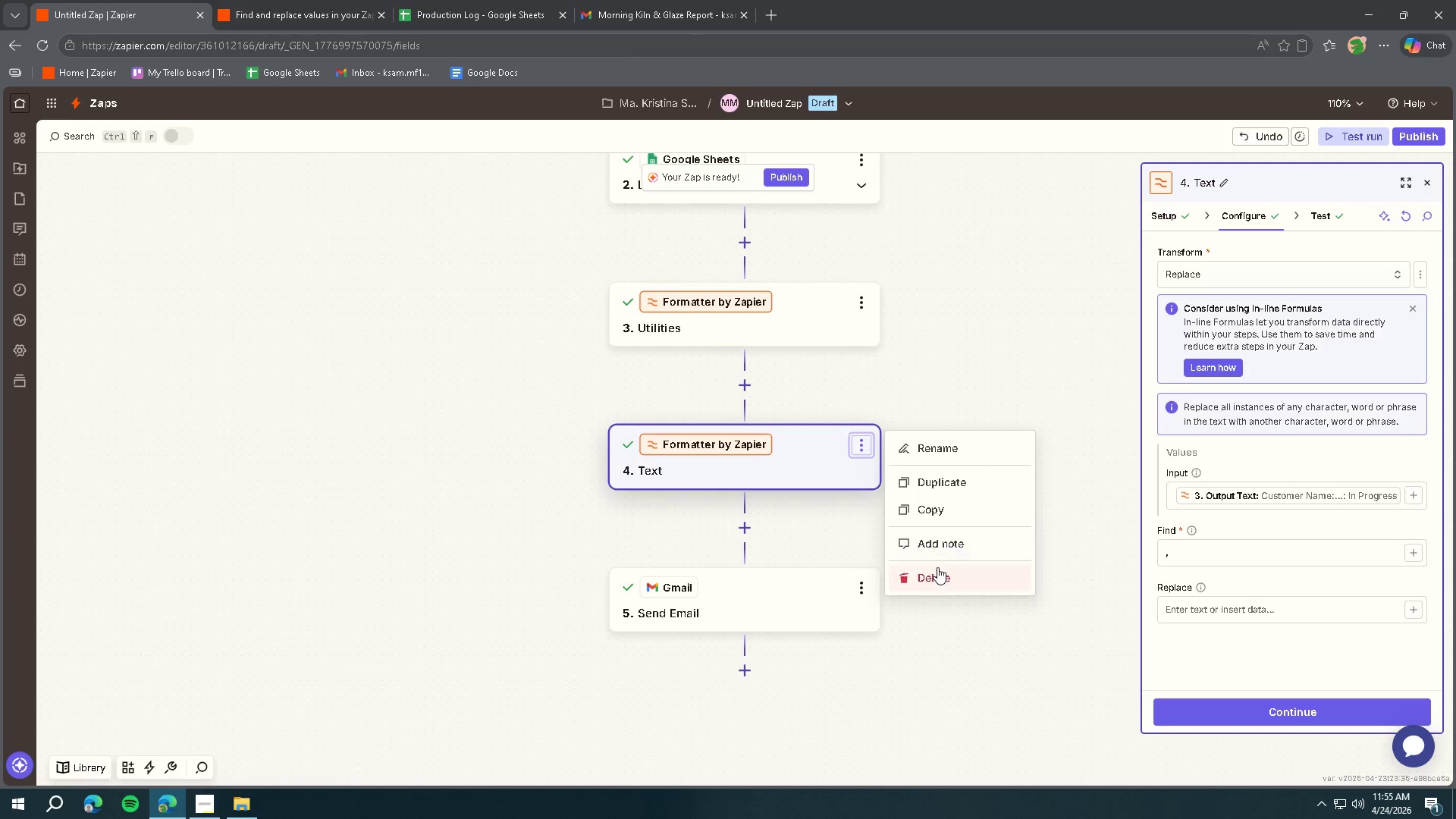 
left_click([937, 573])
 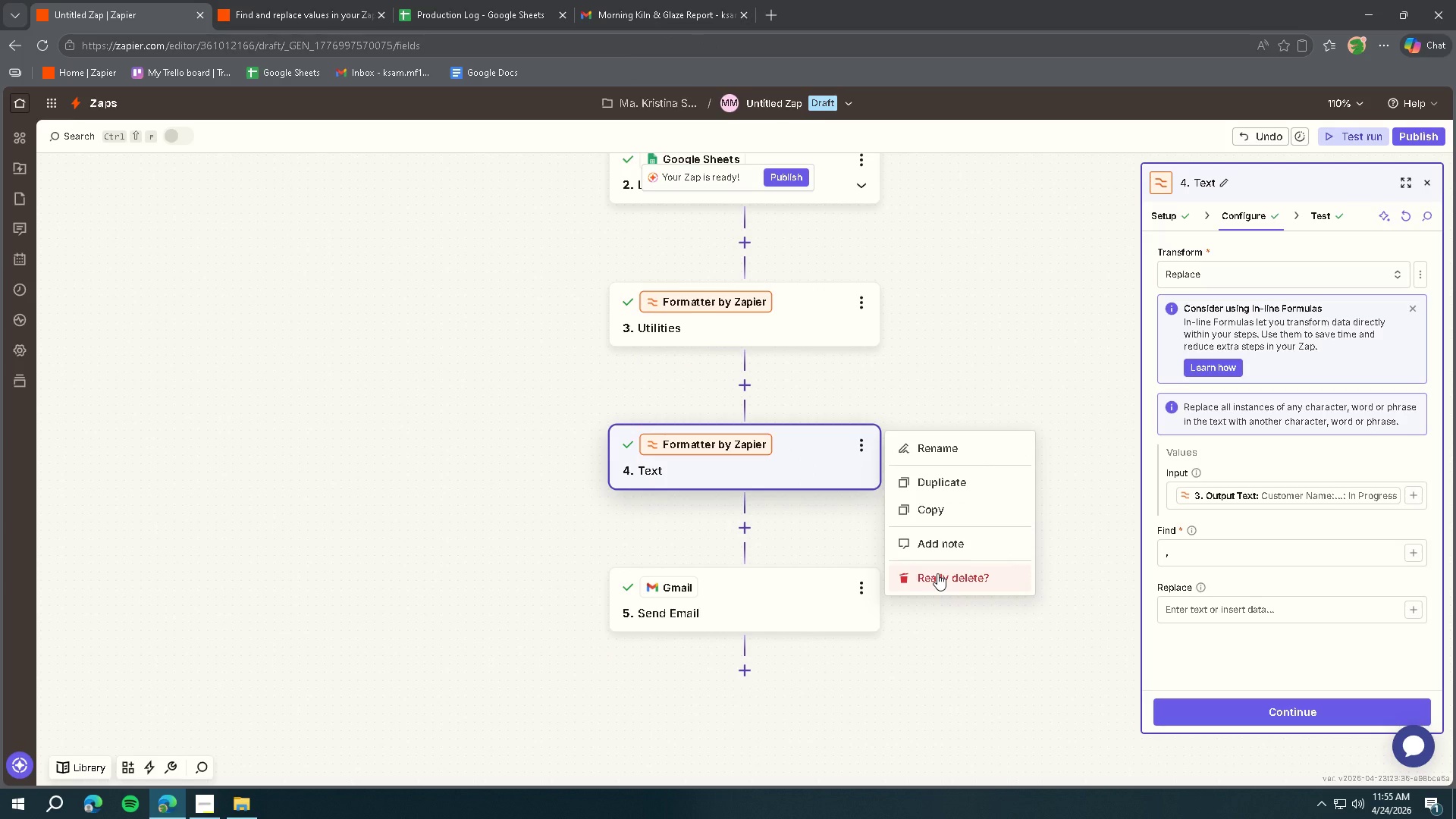 
left_click([937, 573])
 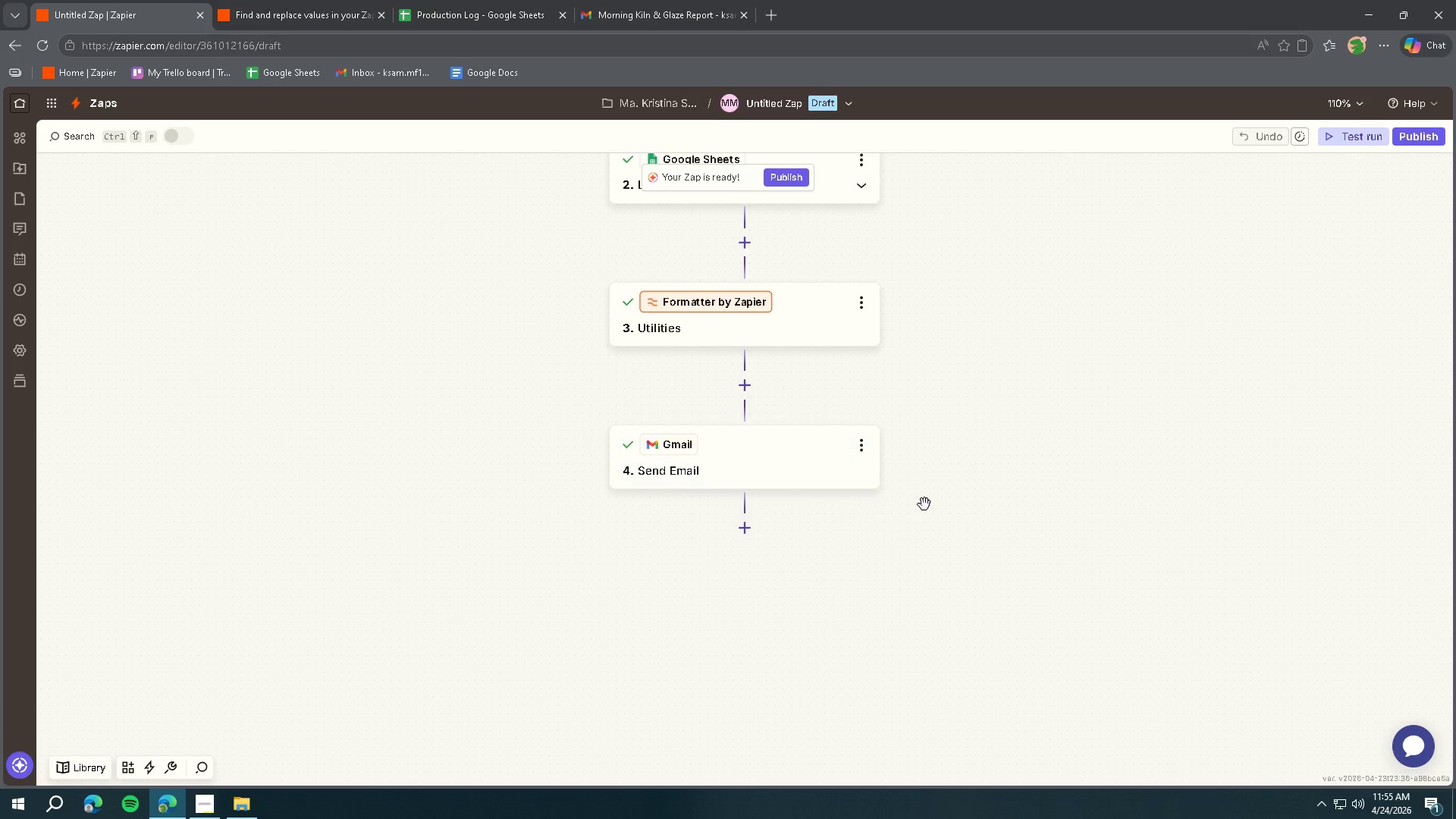 
scroll: coordinate [912, 502], scroll_direction: up, amount: 8.0
 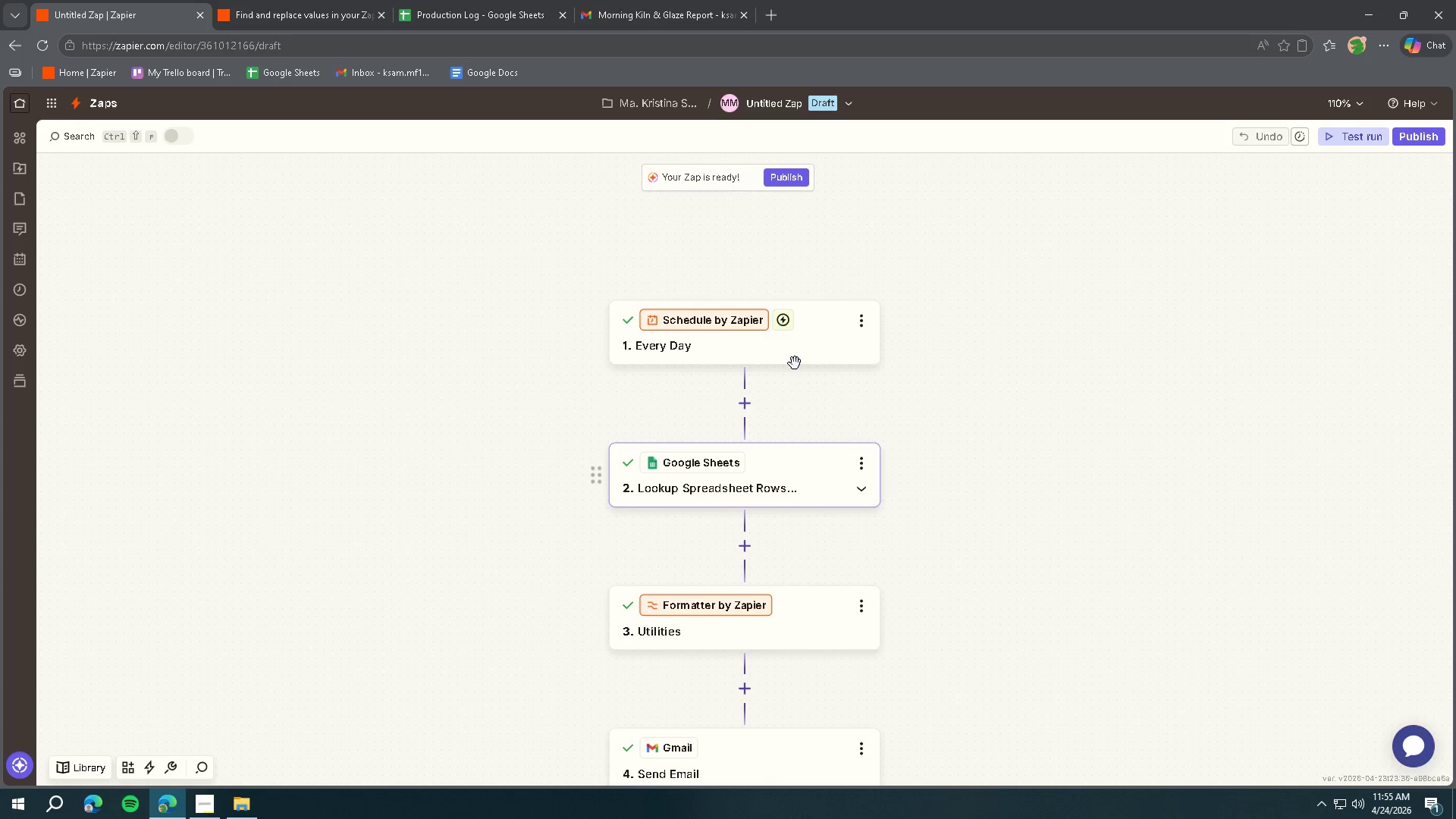 
left_click([792, 356])
 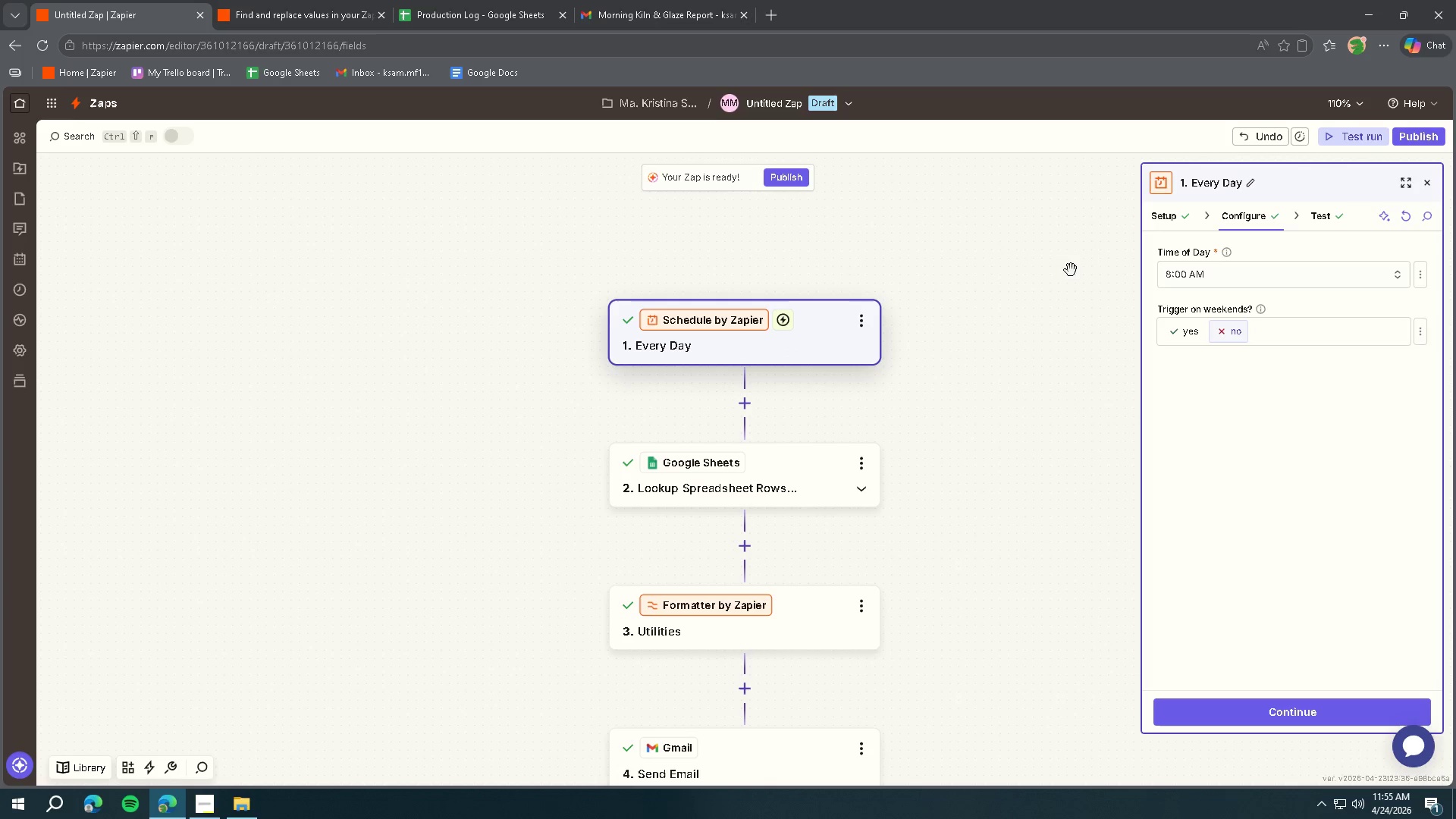 
left_click([1167, 218])
 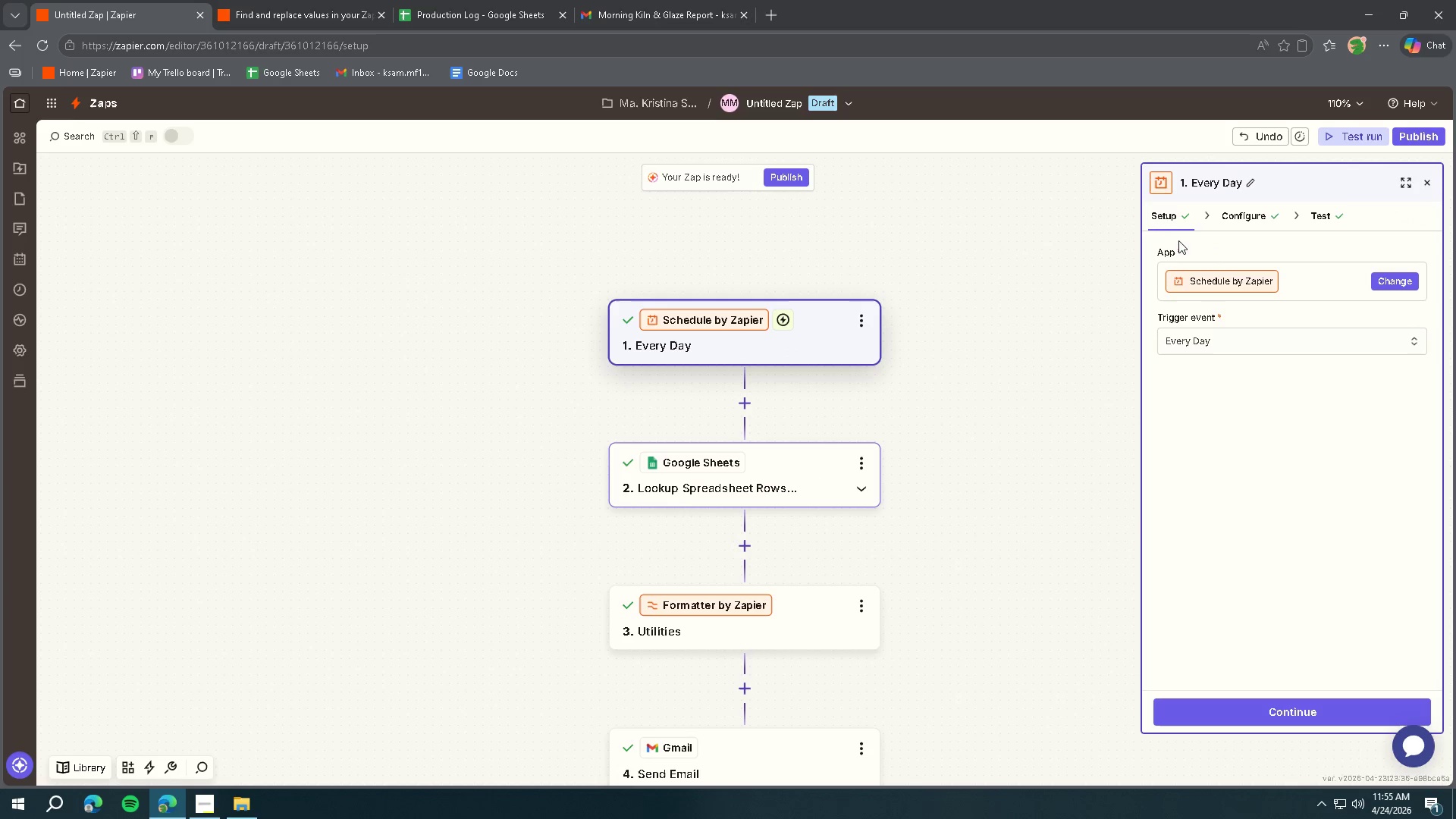 
left_click([816, 455])
 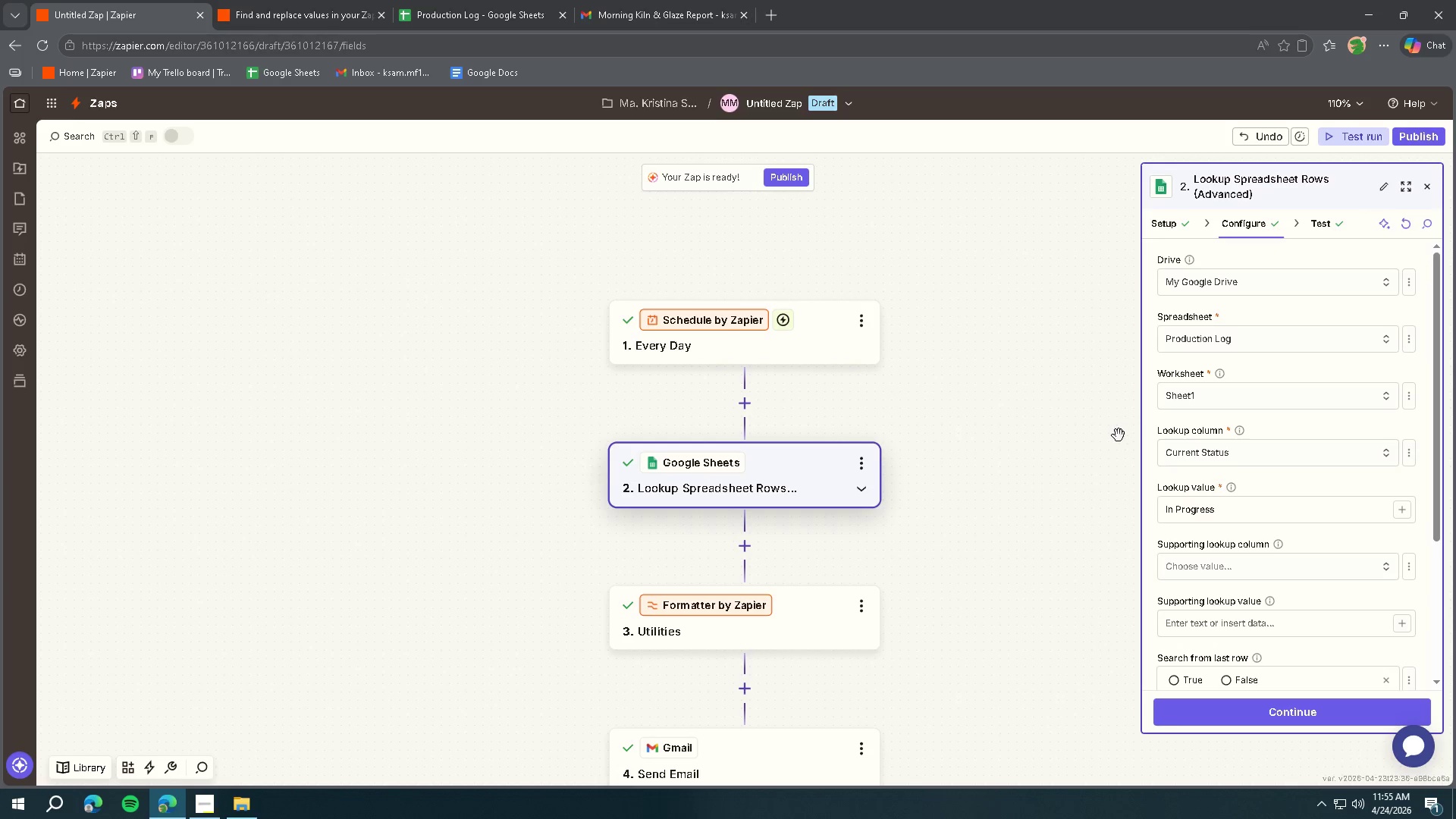 
scroll: coordinate [1247, 406], scroll_direction: up, amount: 3.0
 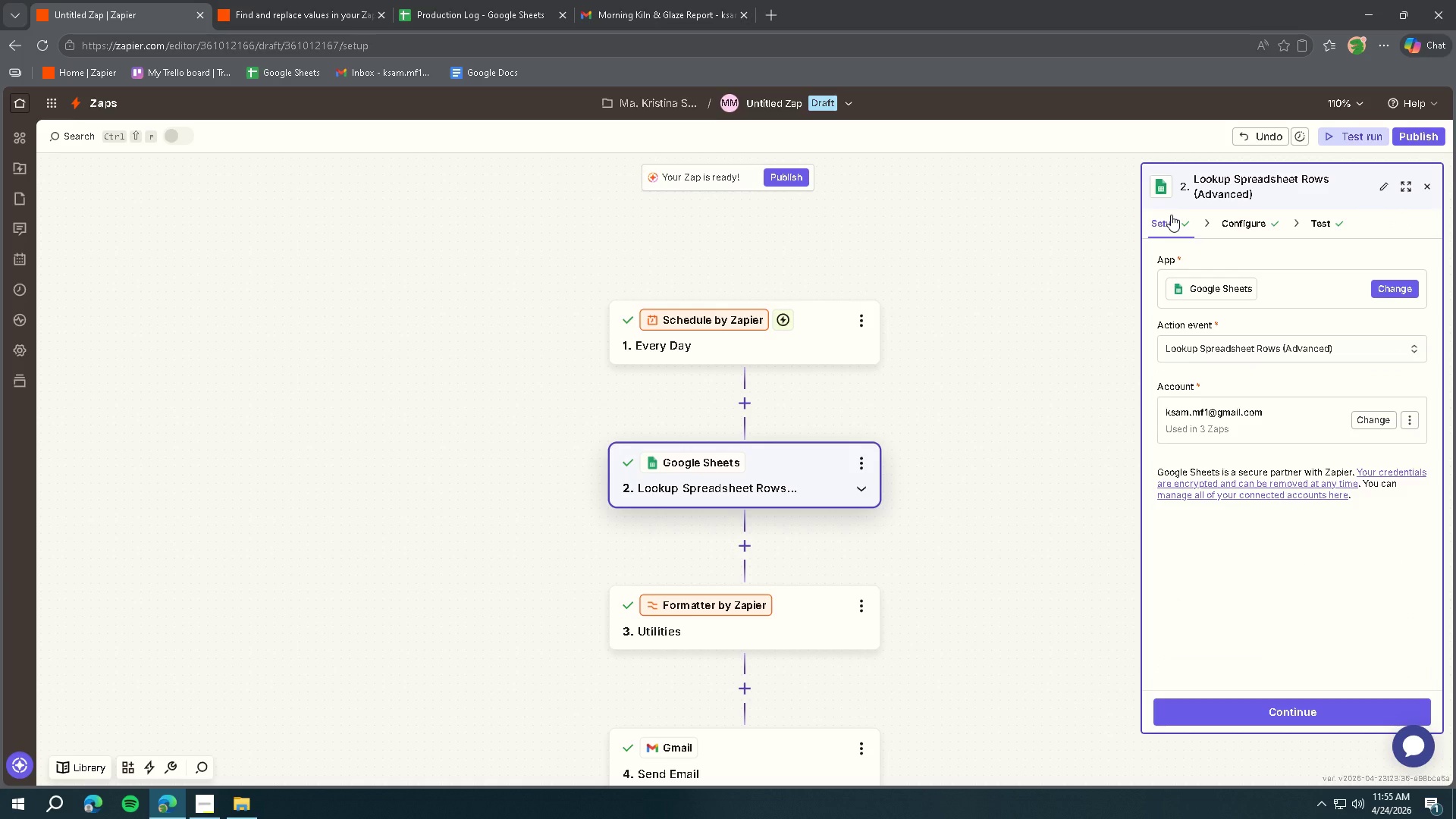 
left_click([1382, 339])
 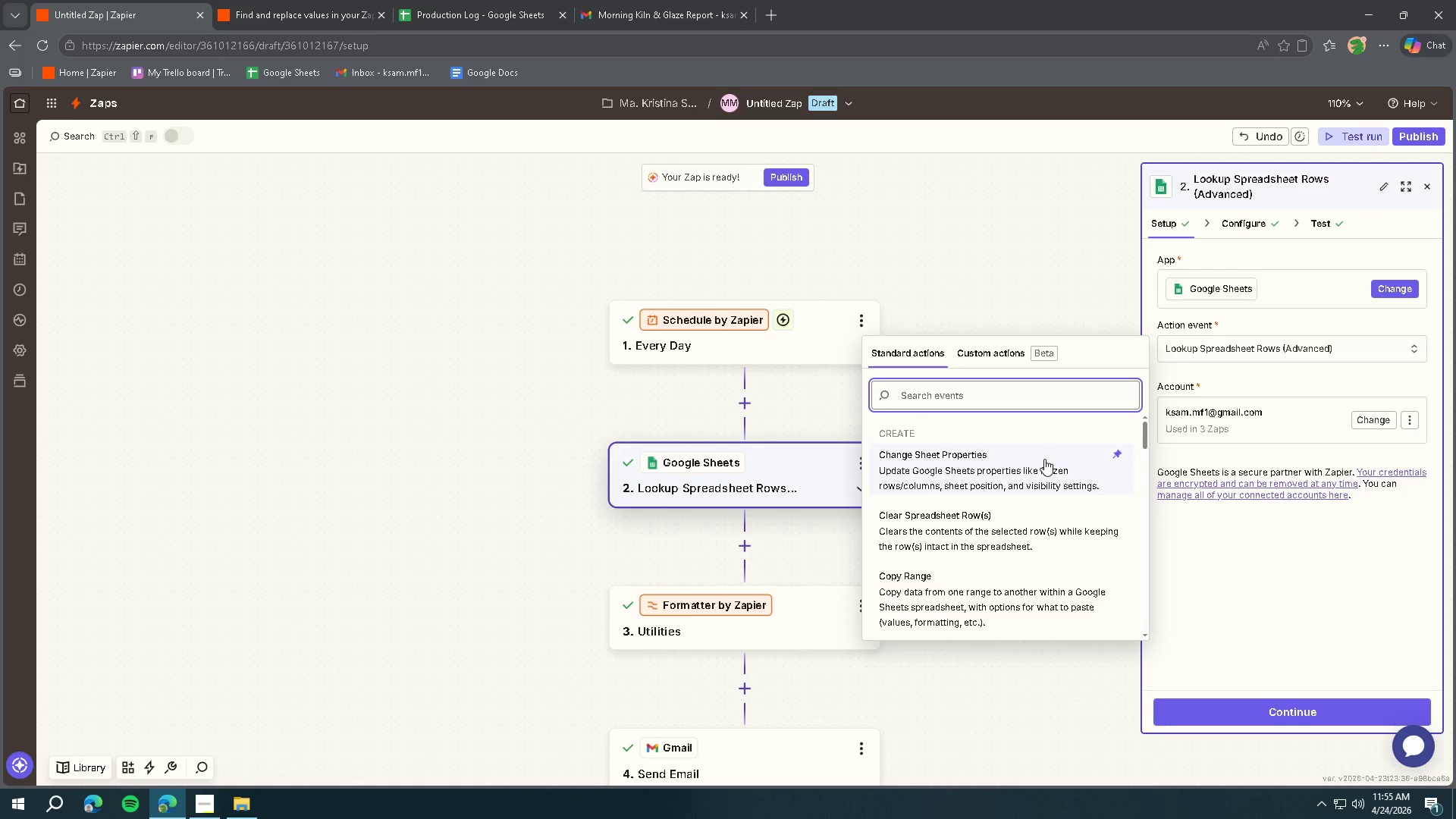 
scroll: coordinate [1040, 455], scroll_direction: down, amount: 26.0
 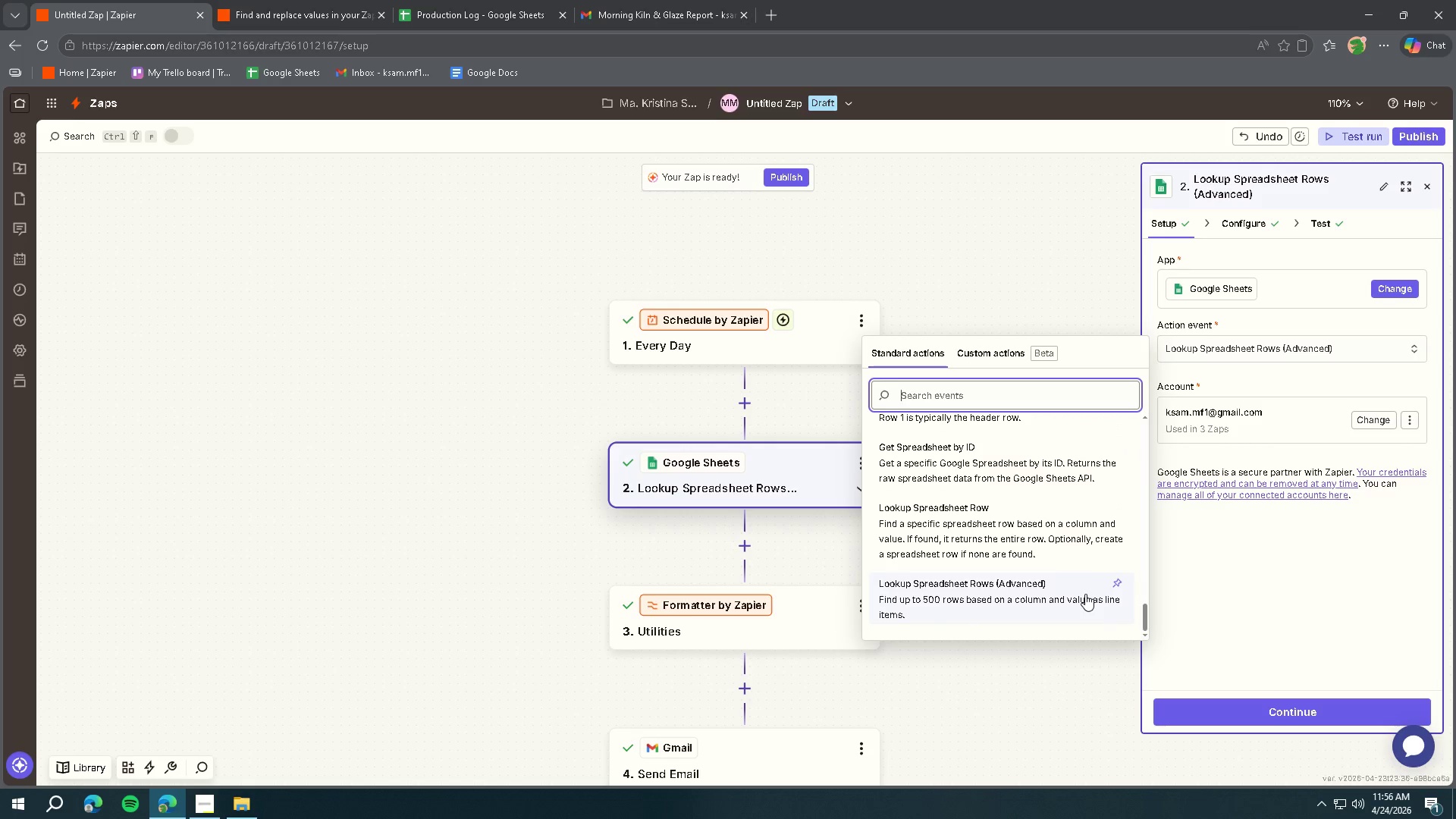 
wait(6.01)
 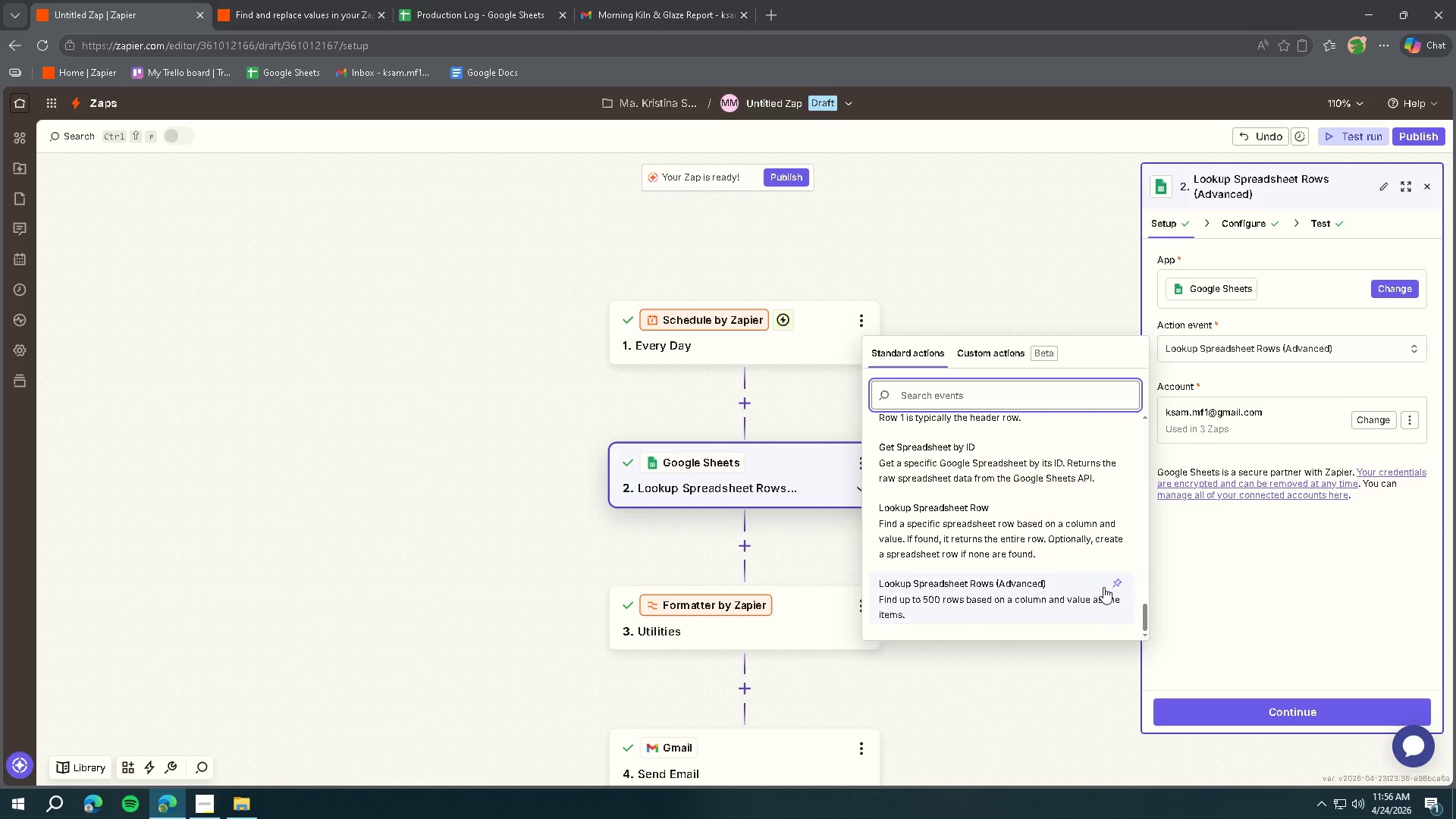 
scroll: coordinate [1021, 523], scroll_direction: up, amount: 3.0
 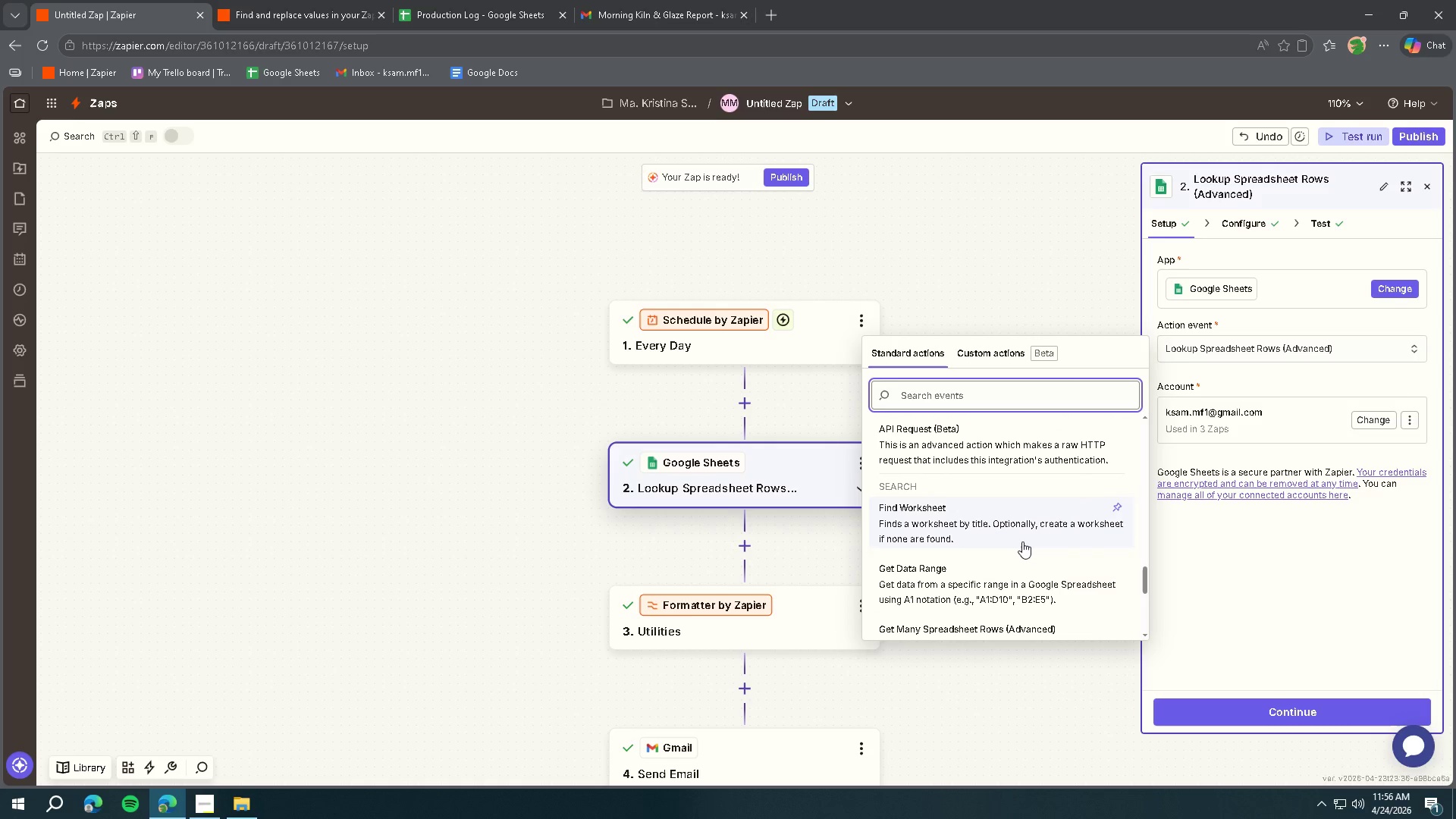 
scroll: coordinate [1025, 536], scroll_direction: down, amount: 6.0
 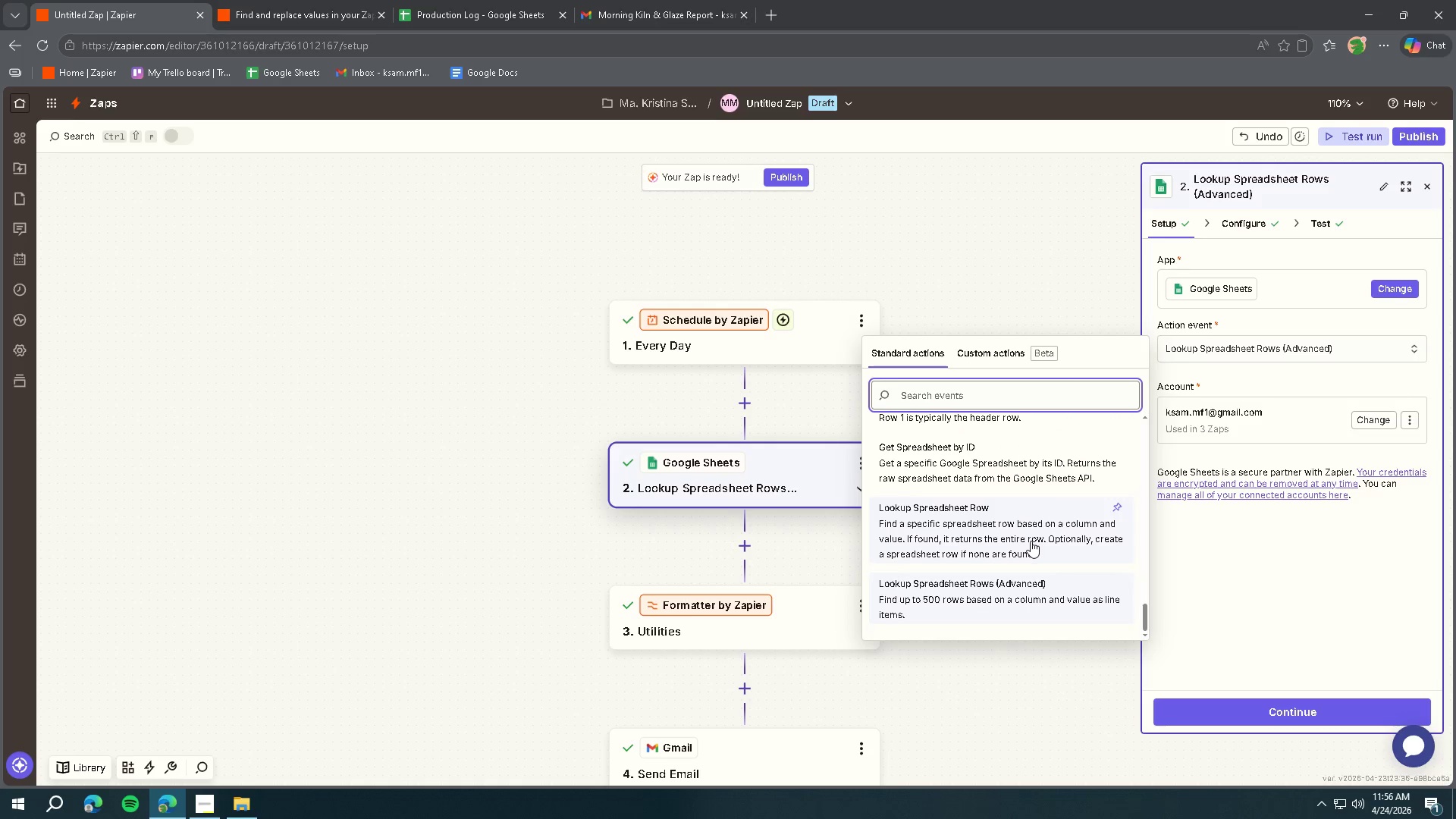 
scroll: coordinate [1039, 541], scroll_direction: up, amount: 25.0
 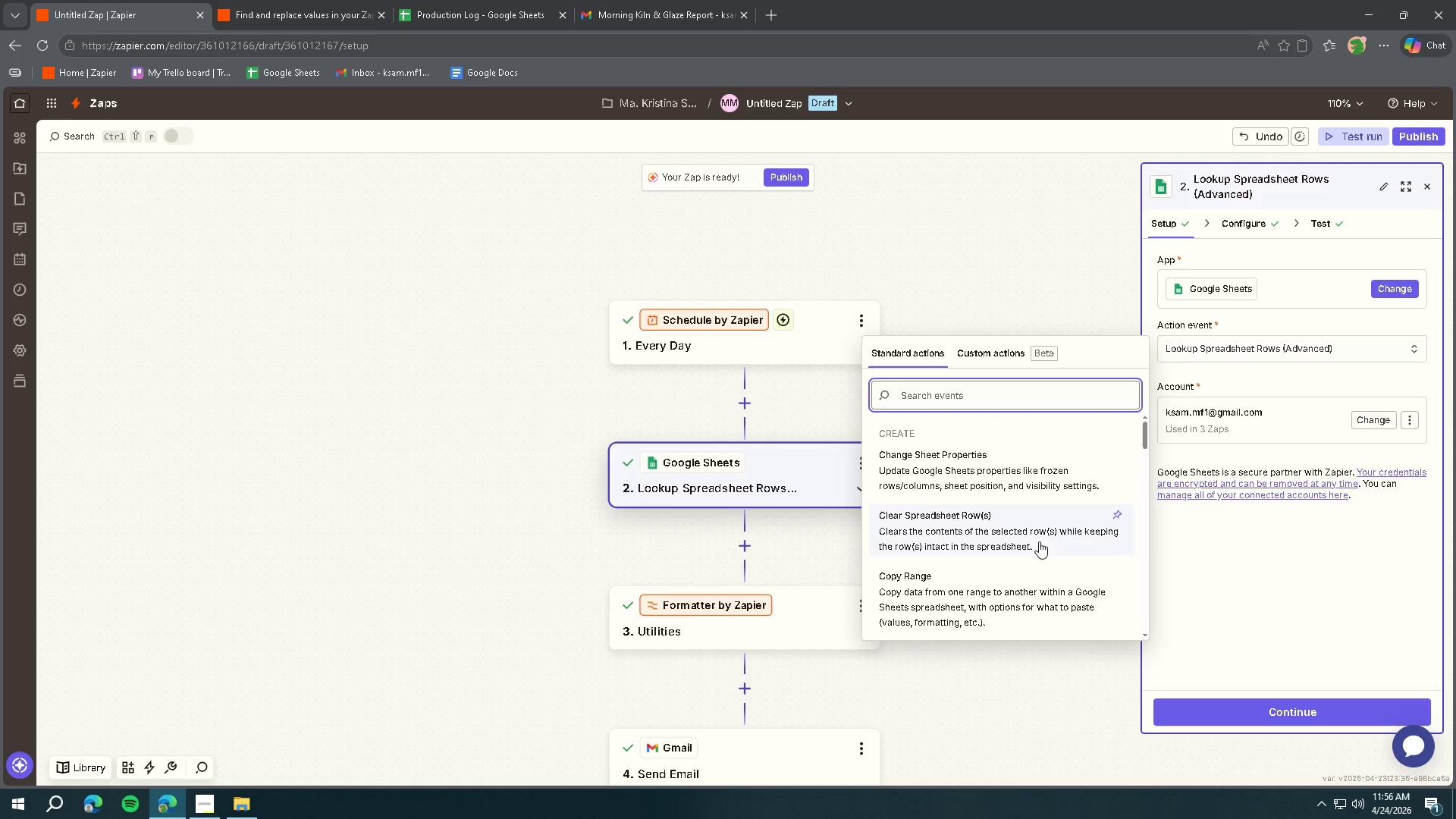 
scroll: coordinate [1037, 527], scroll_direction: down, amount: 8.0
 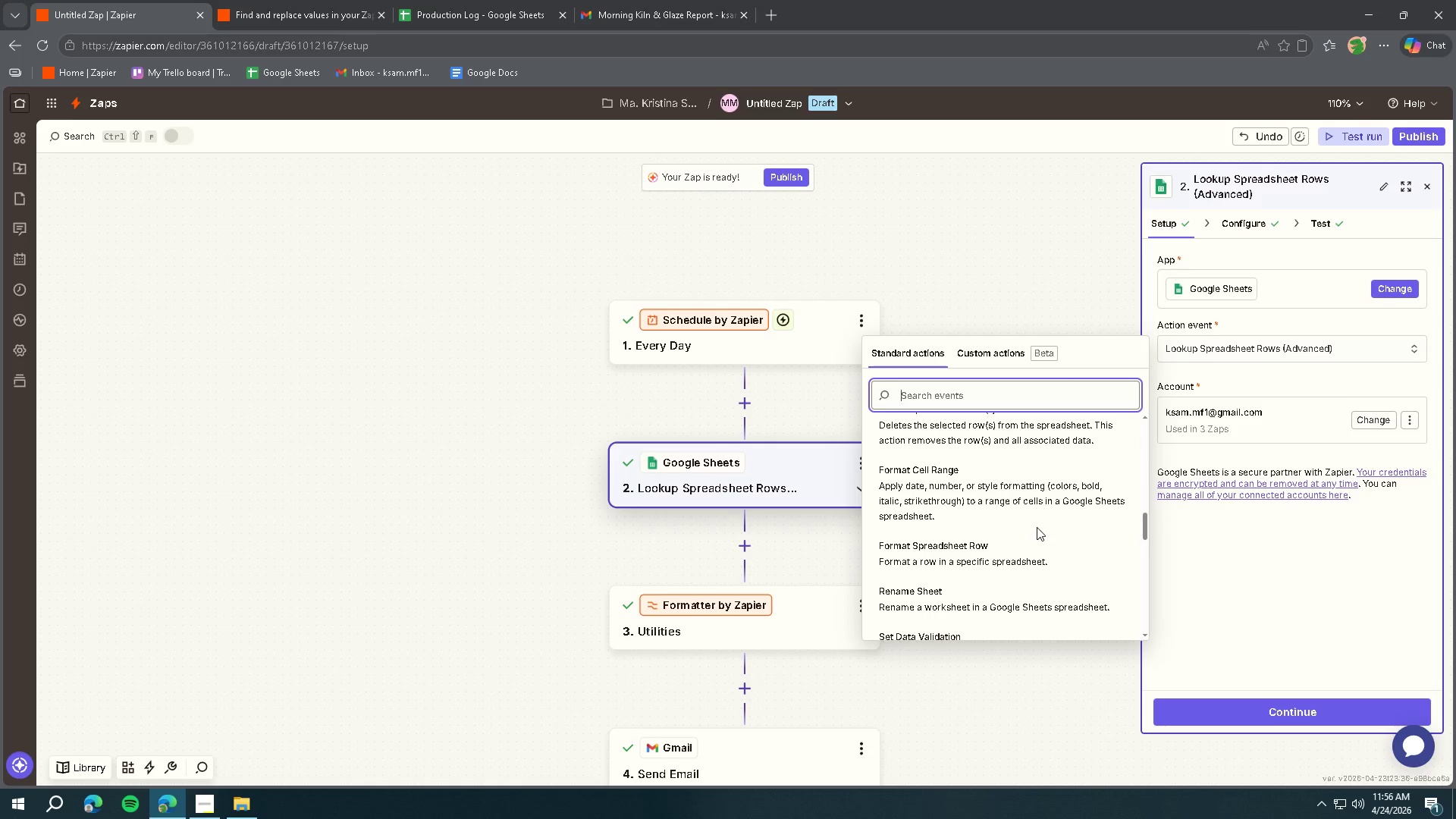 
scroll: coordinate [1088, 482], scroll_direction: down, amount: 9.0
 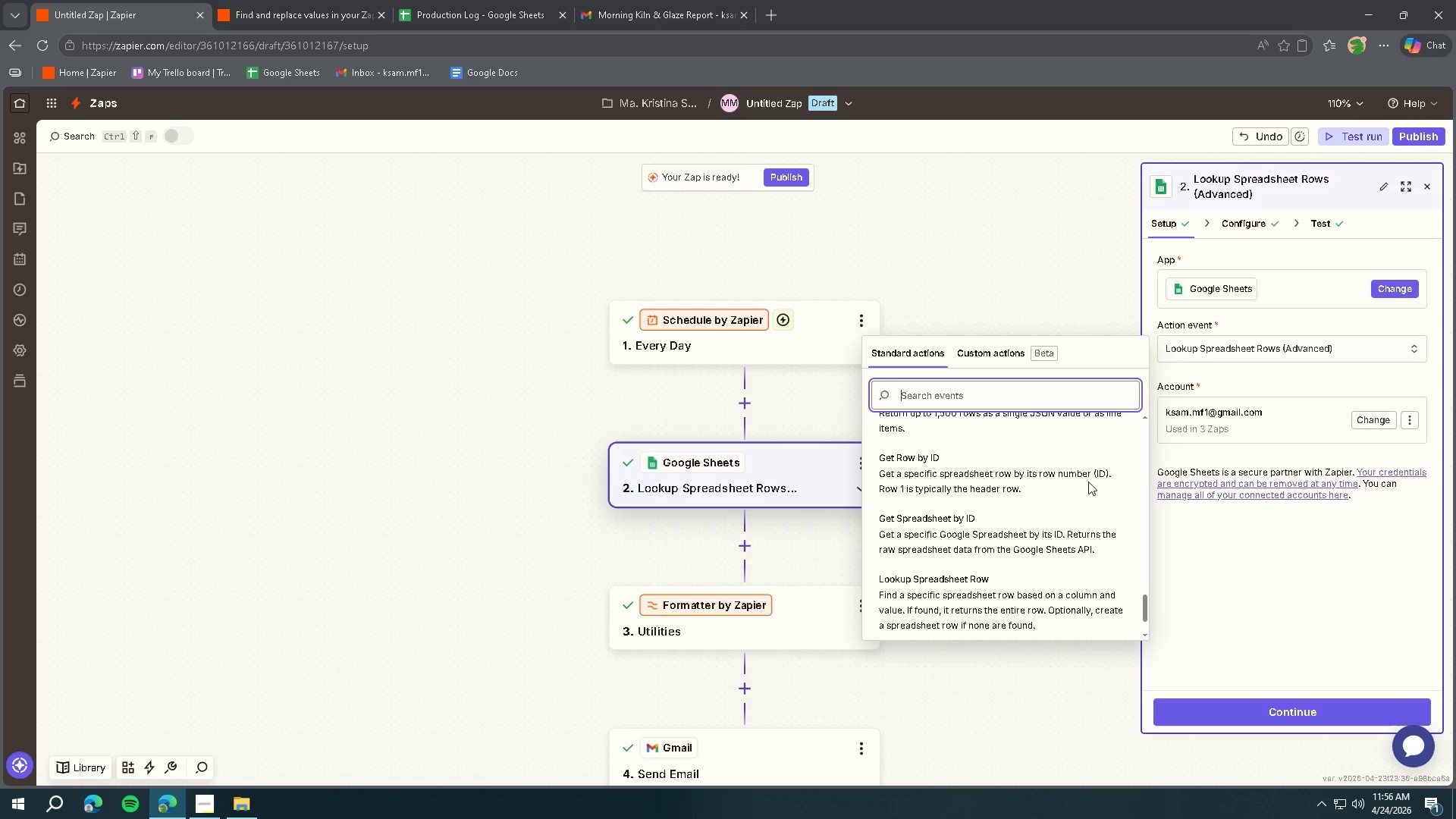 
scroll: coordinate [1078, 517], scroll_direction: down, amount: 3.0
 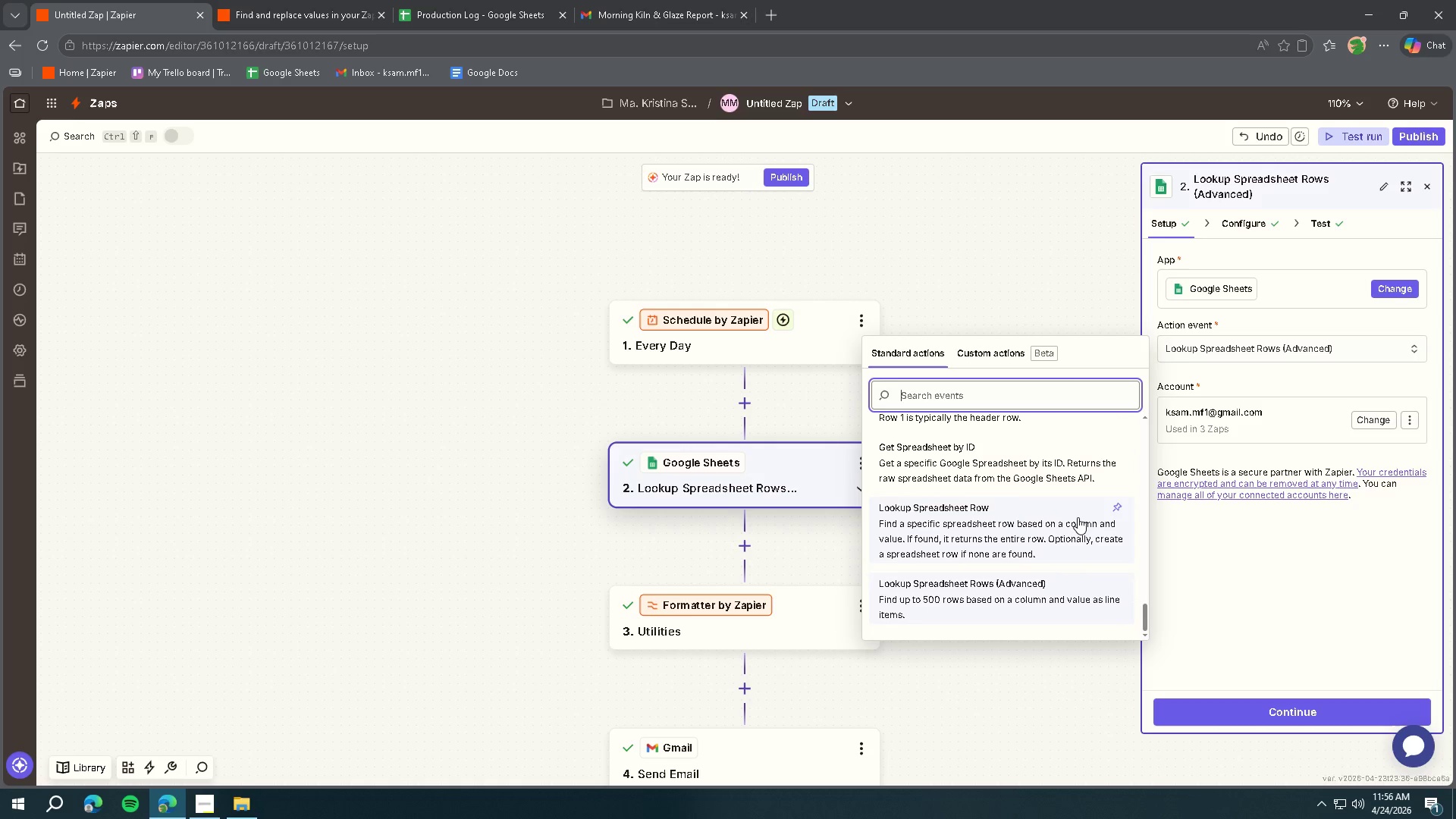 
scroll: coordinate [1078, 518], scroll_direction: up, amount: 2.0
 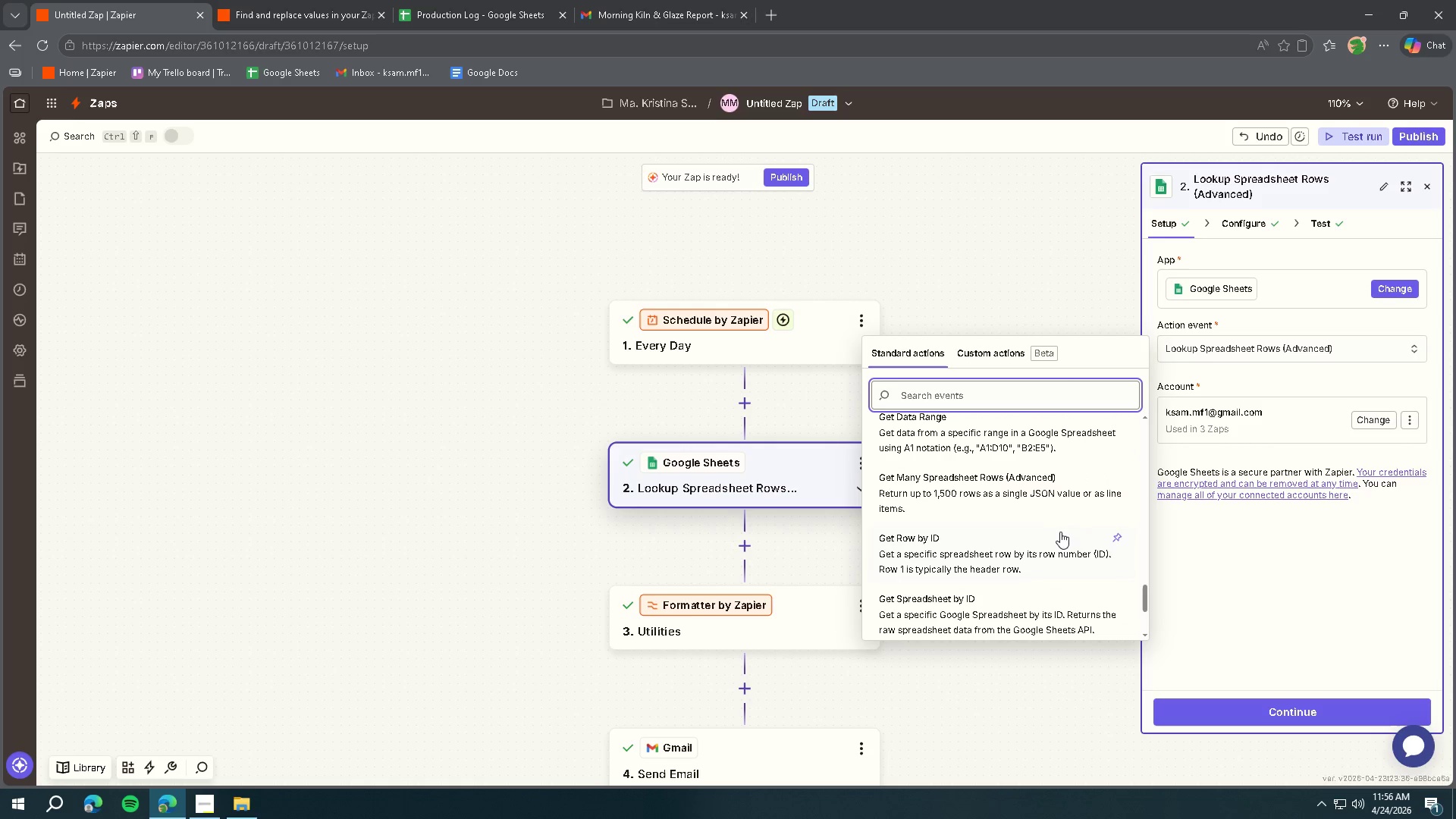 
wait(7.67)
 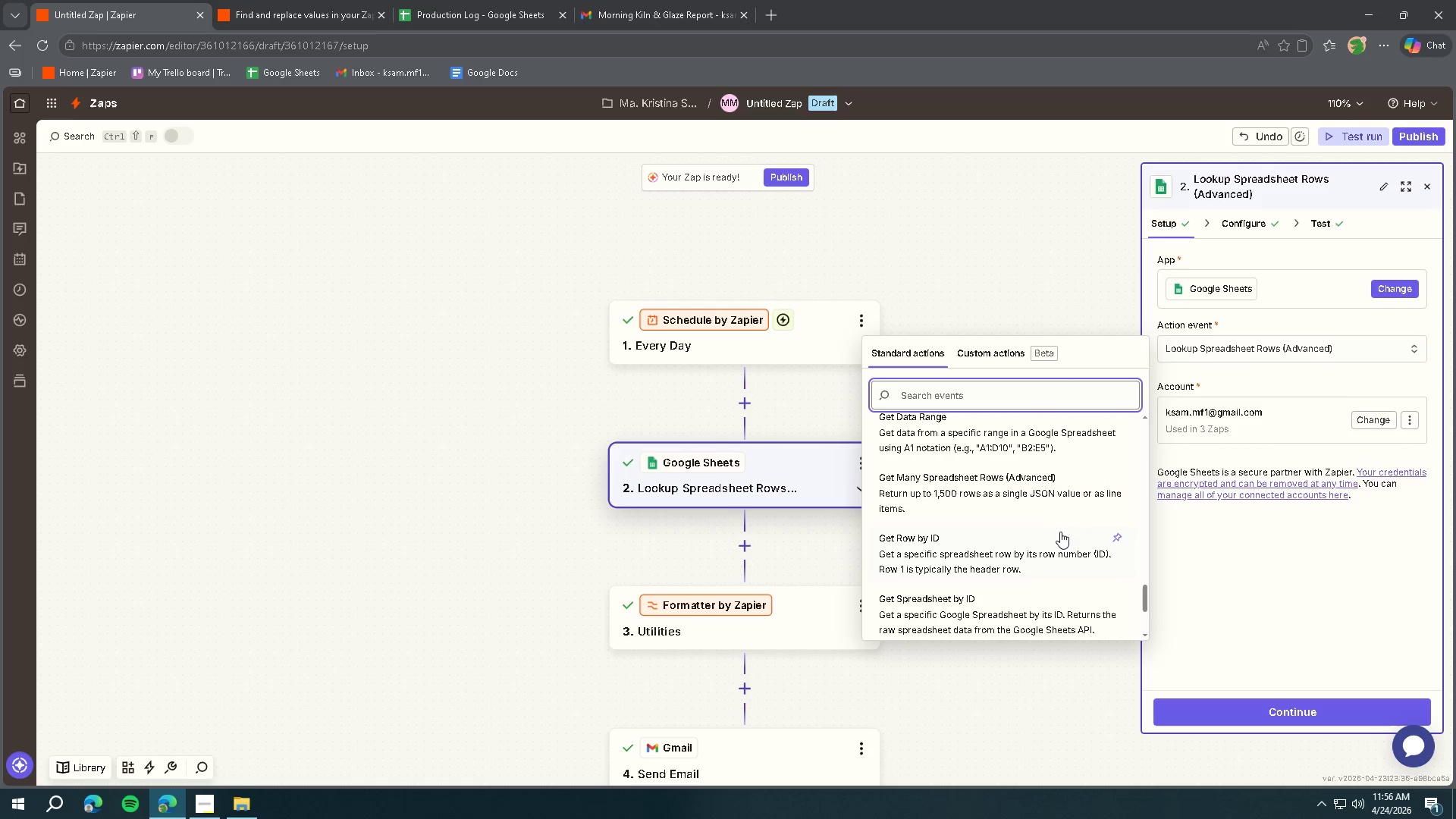 
left_click([1250, 227])
 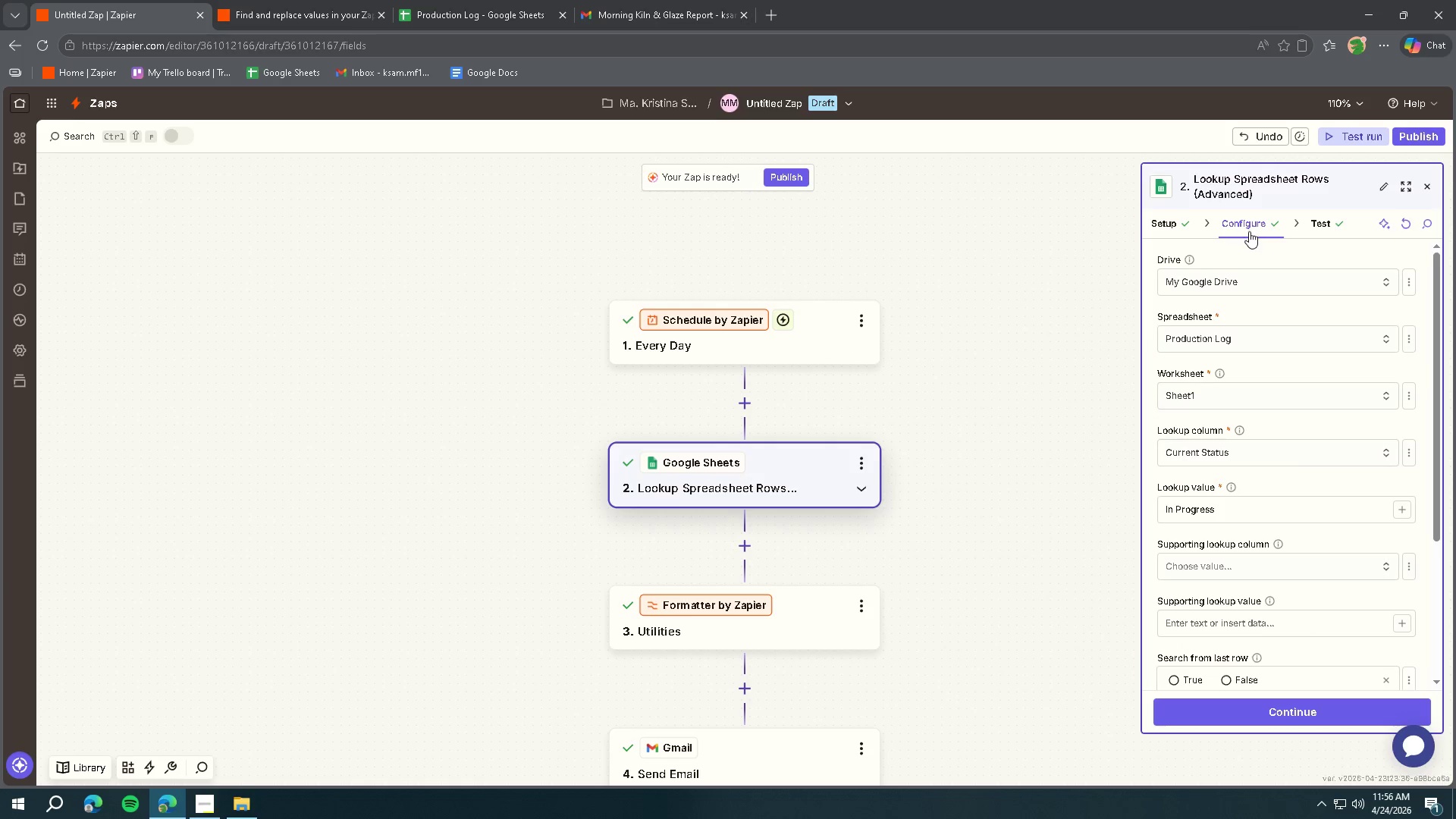 
scroll: coordinate [1315, 420], scroll_direction: down, amount: 7.0
 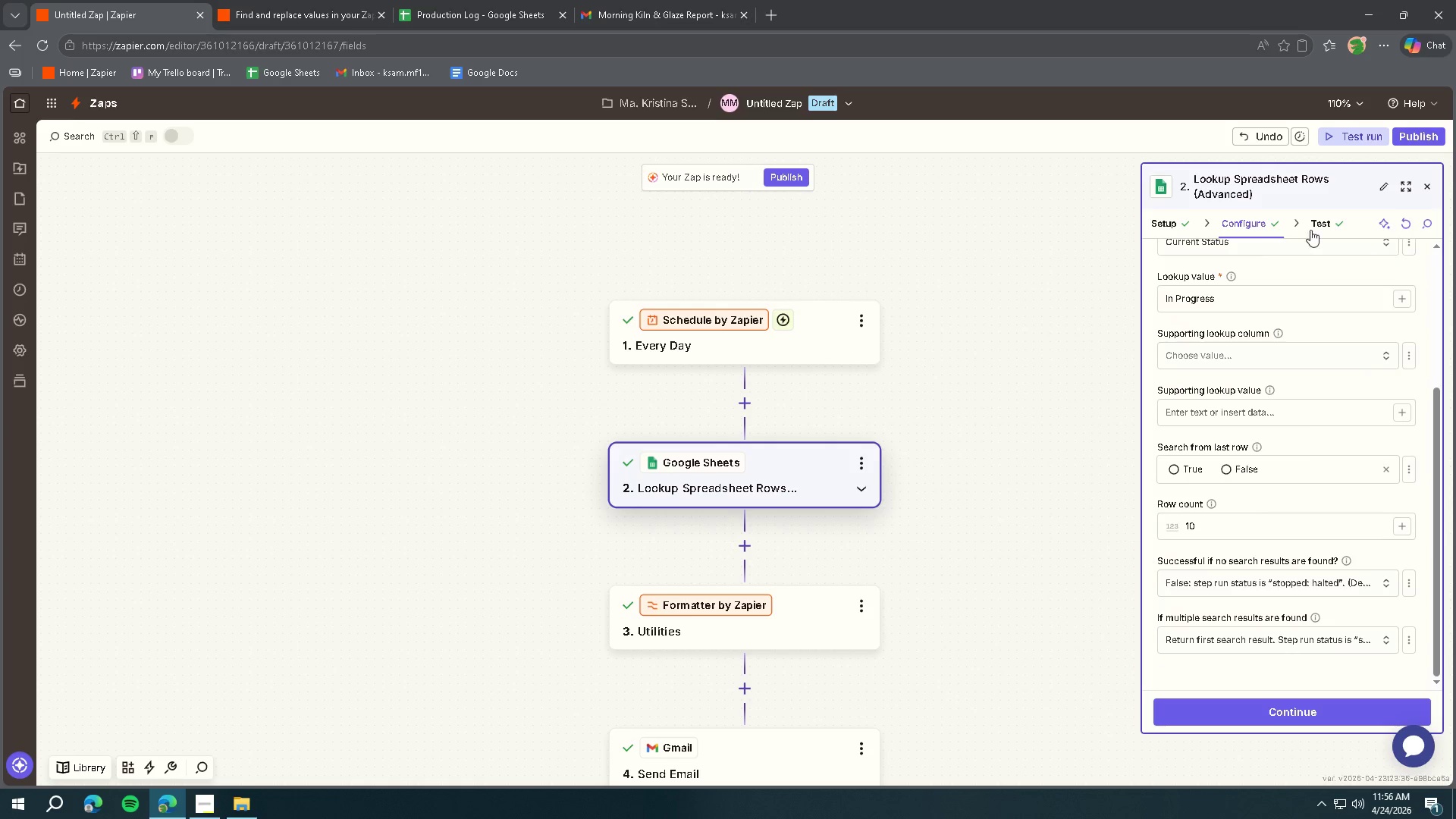 
left_click([1310, 224])
 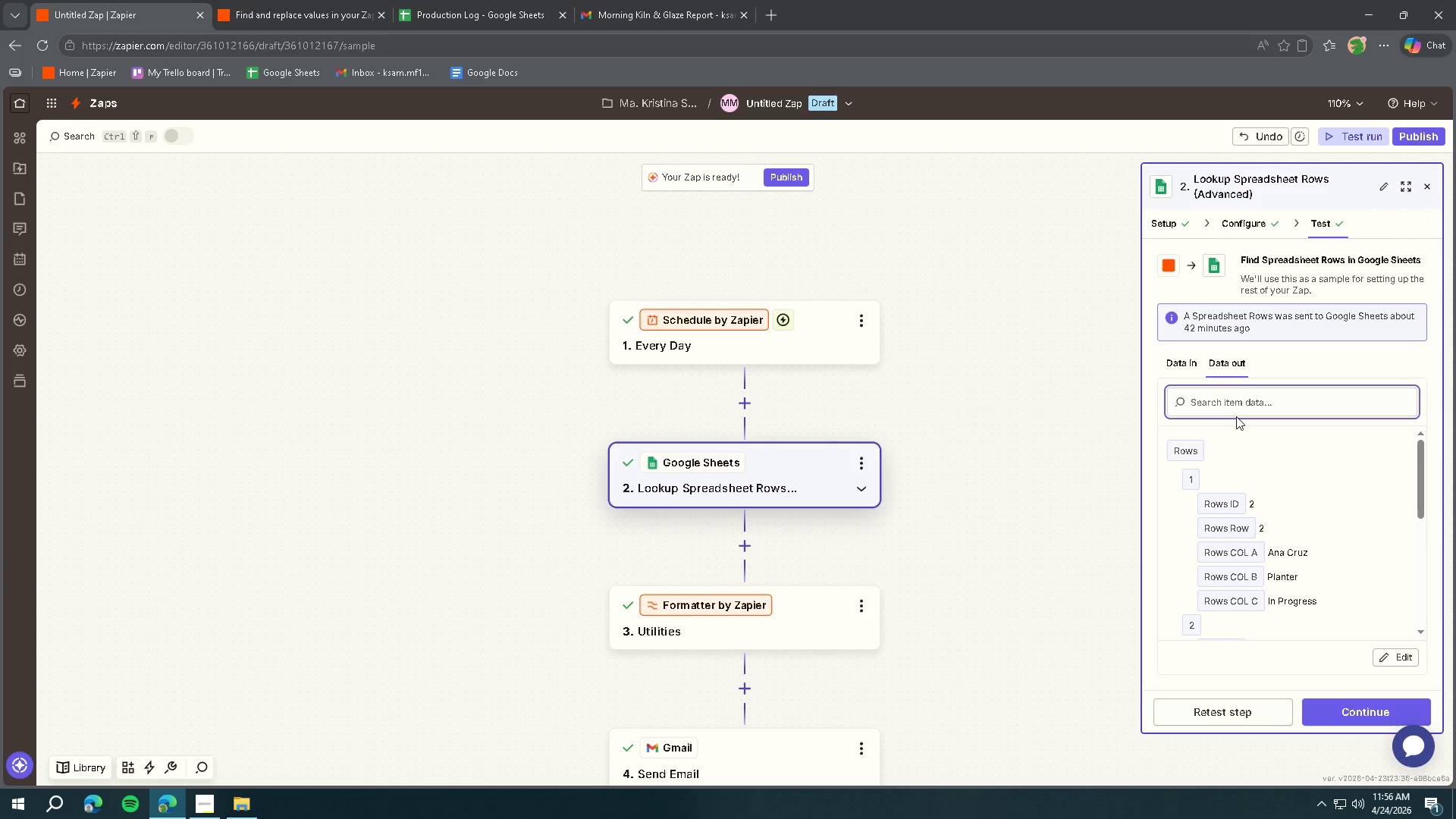 
scroll: coordinate [1294, 524], scroll_direction: down, amount: 11.0
 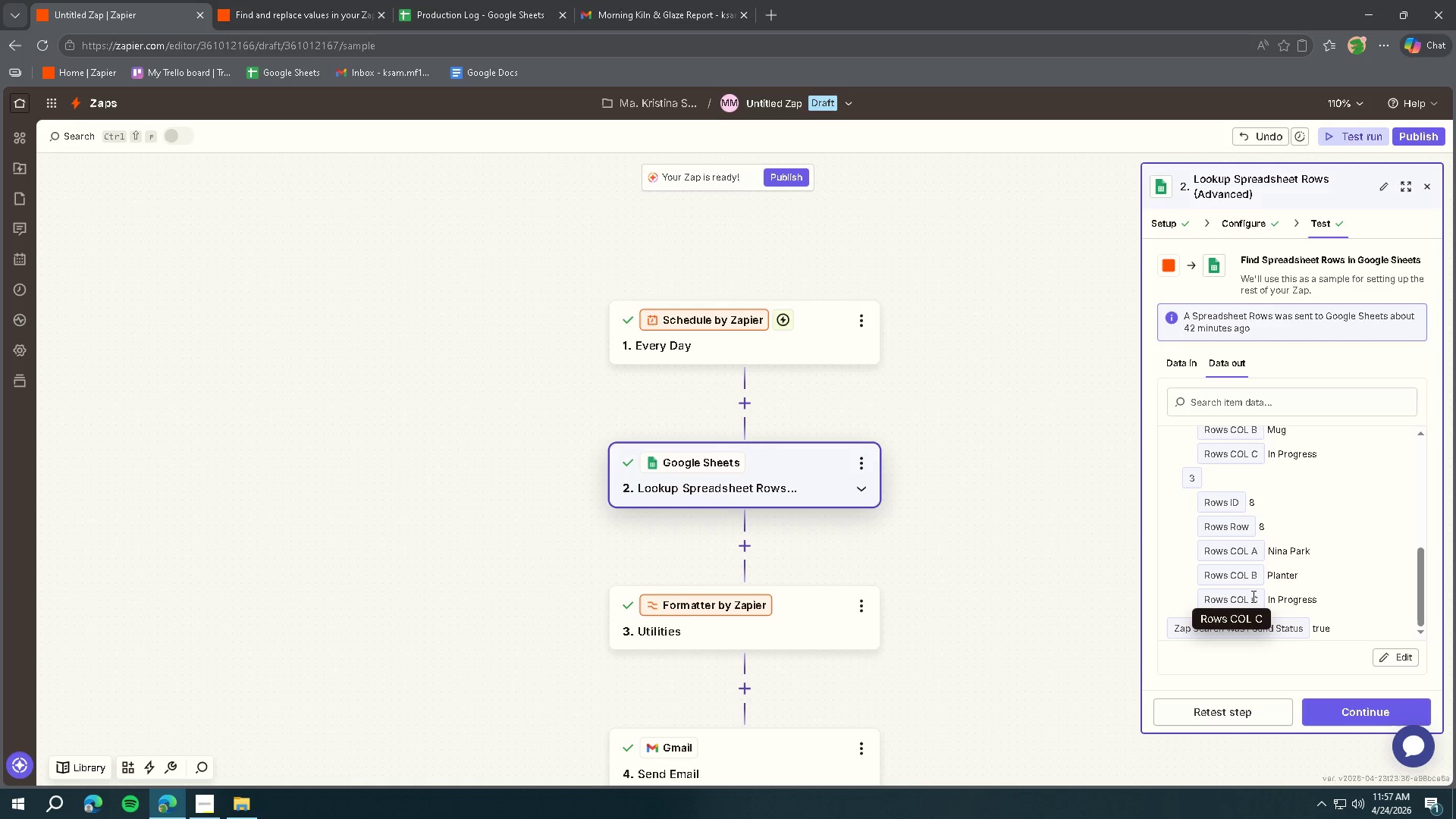 
left_click([1214, 708])
 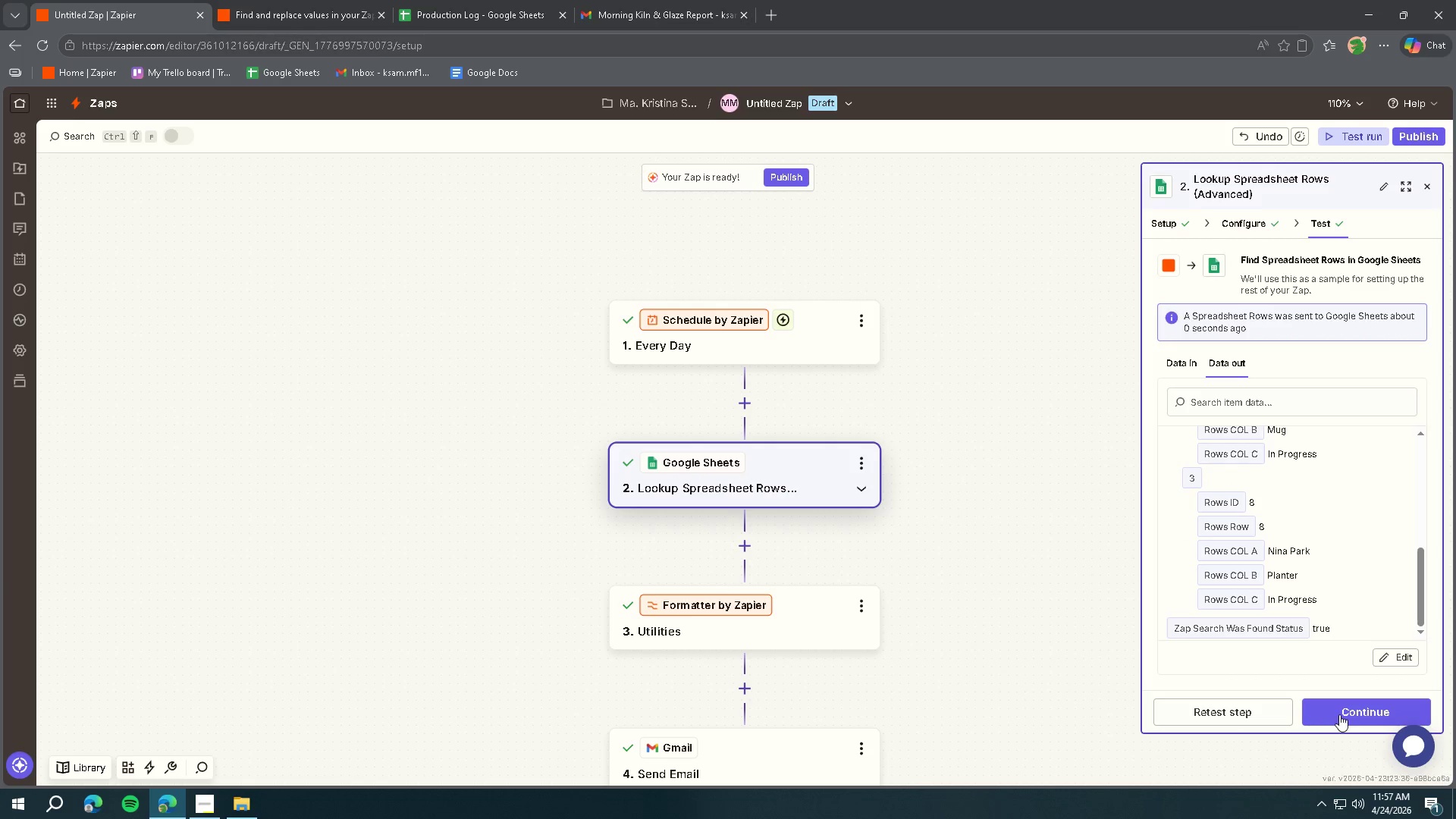 
left_click([1339, 714])
 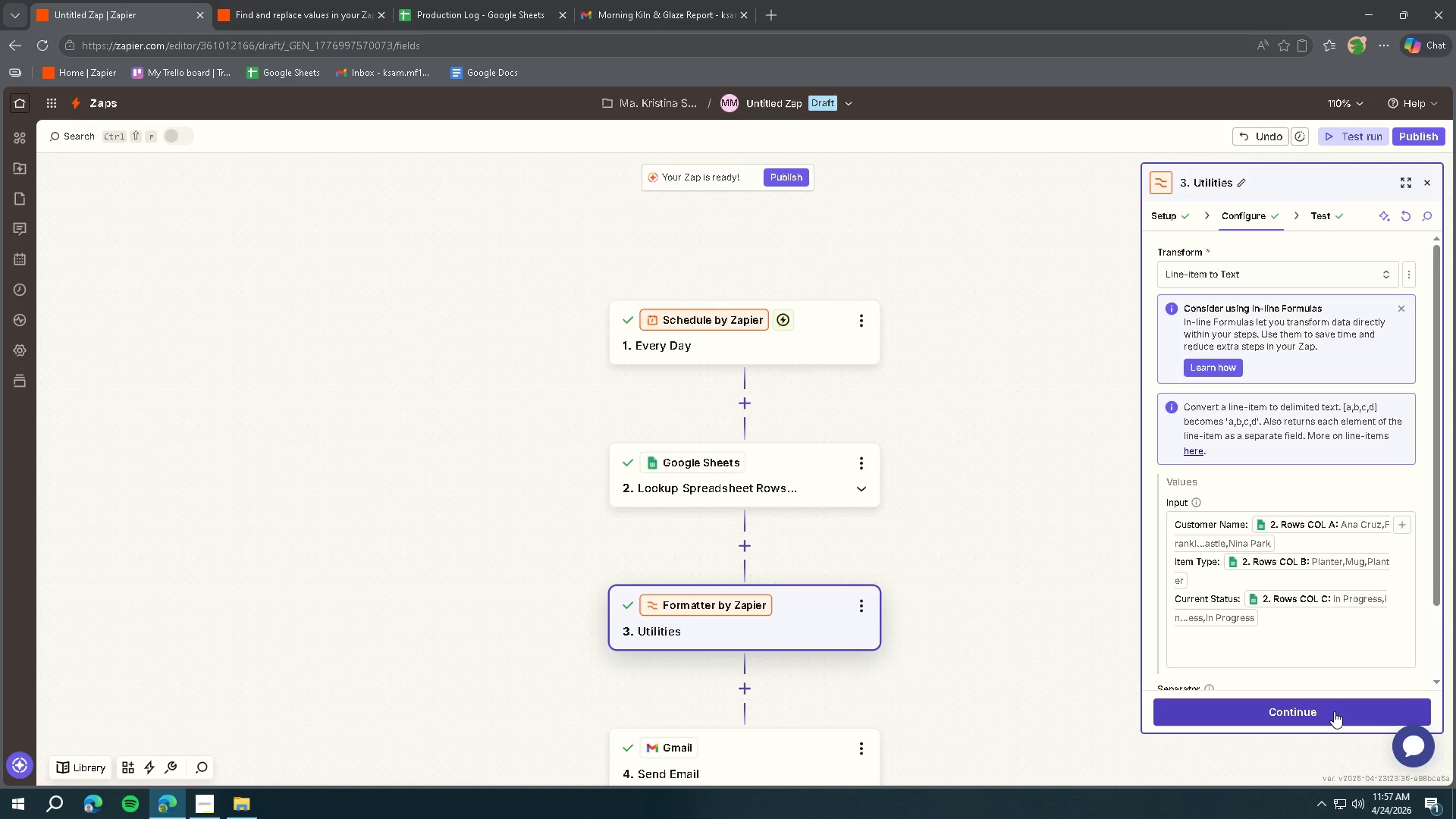 
scroll: coordinate [1276, 629], scroll_direction: down, amount: 1.0
 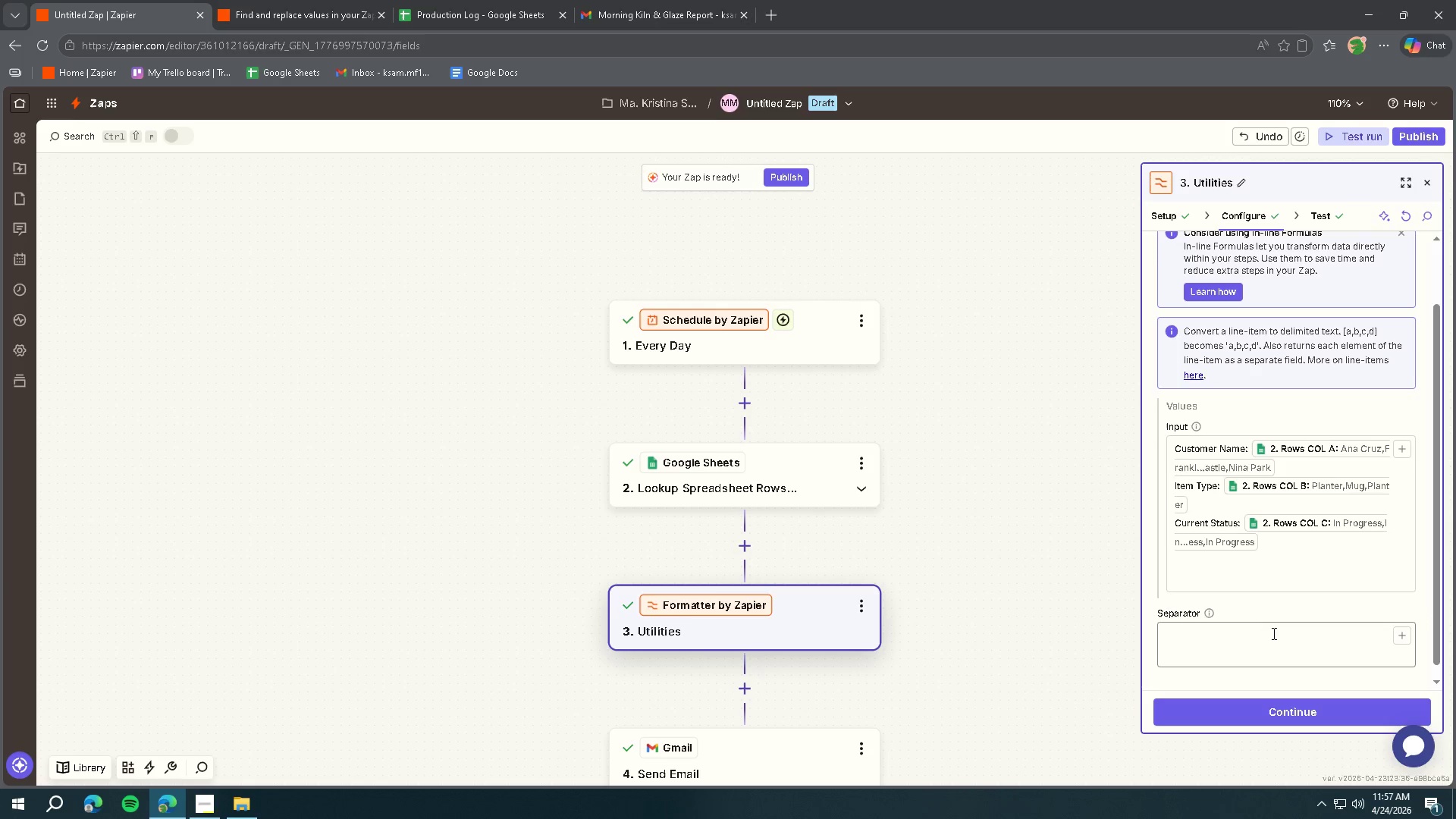 
left_click([1263, 654])
 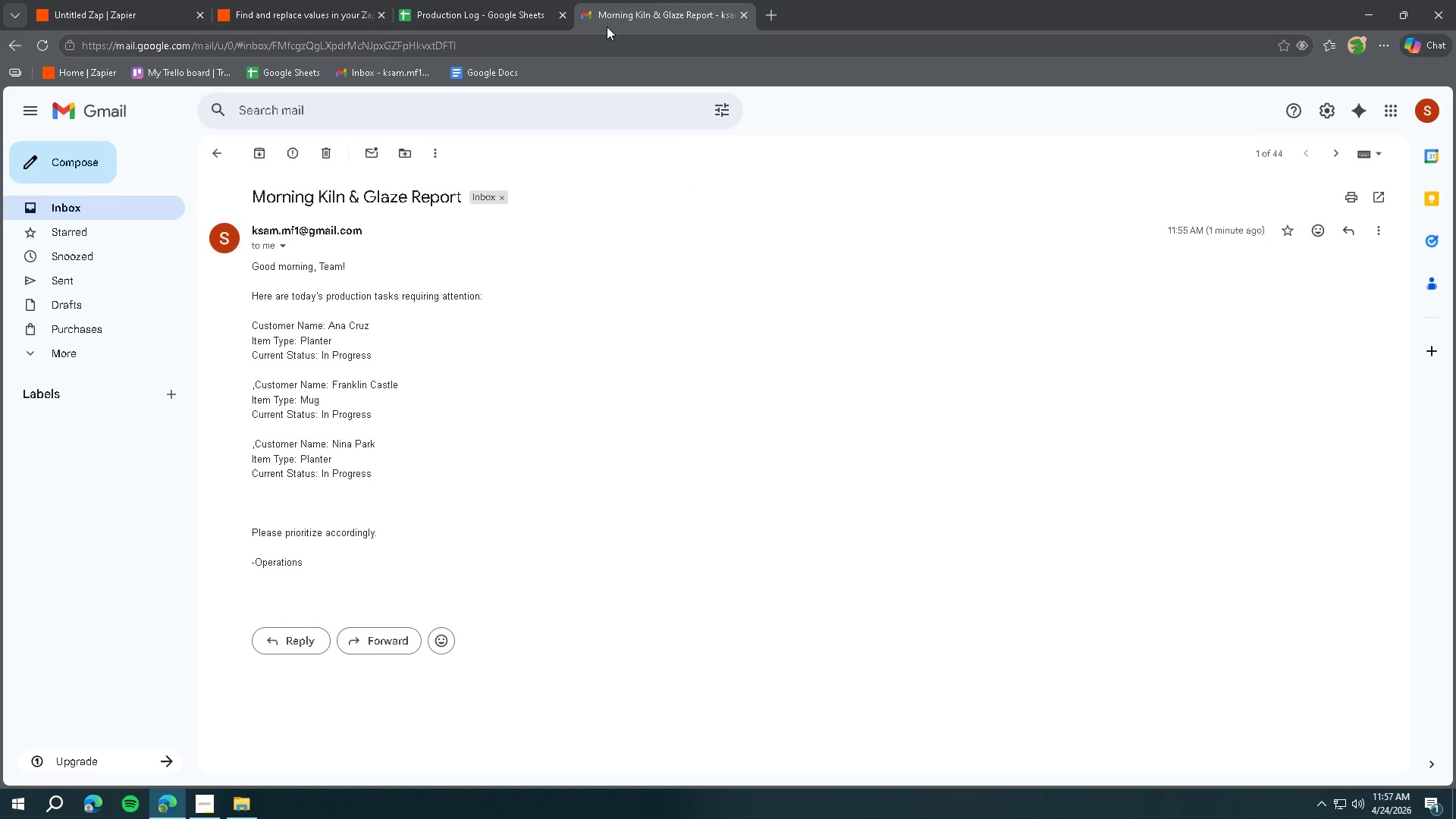 
wait(6.64)
 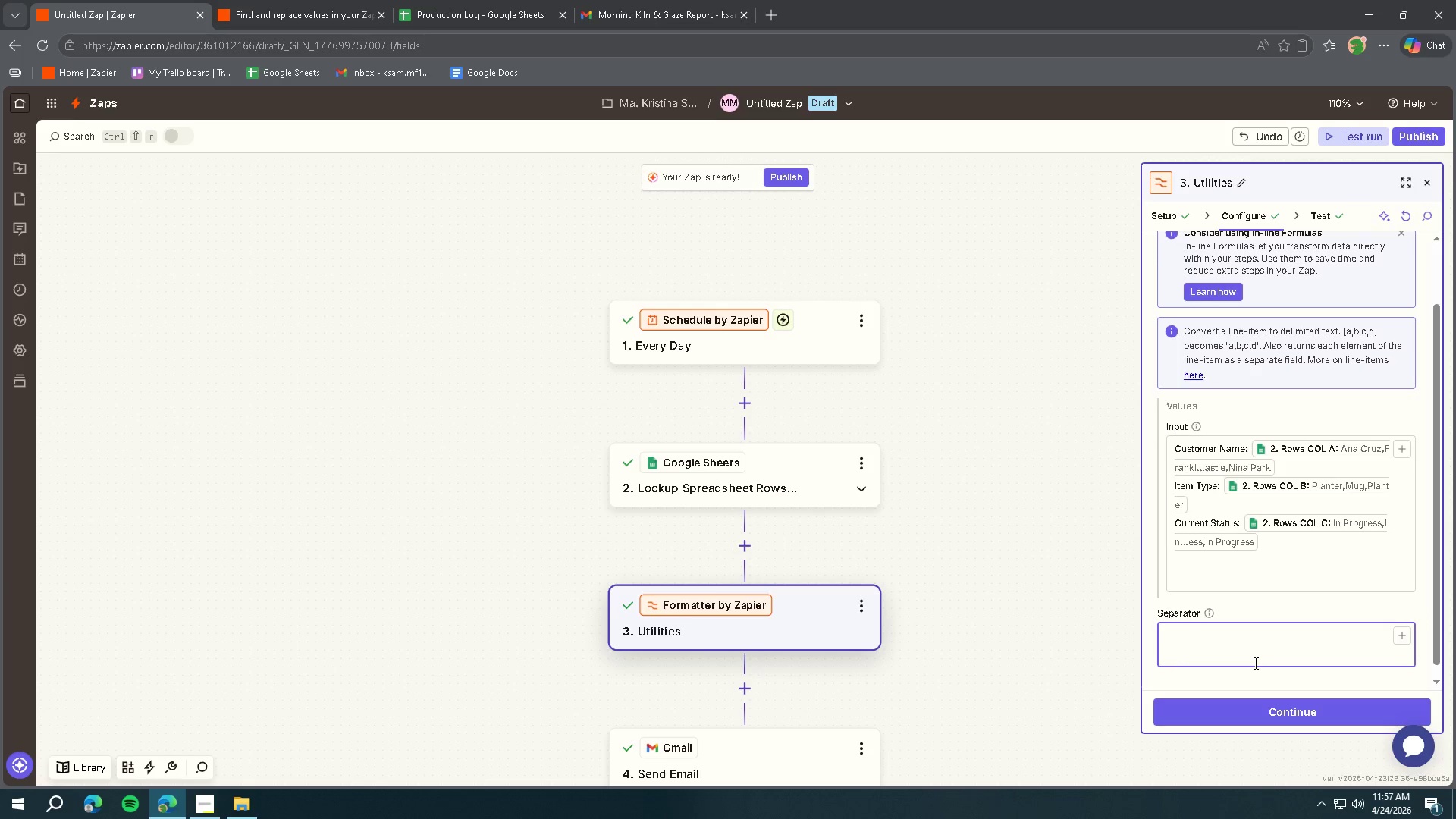 
left_click([151, 21])
 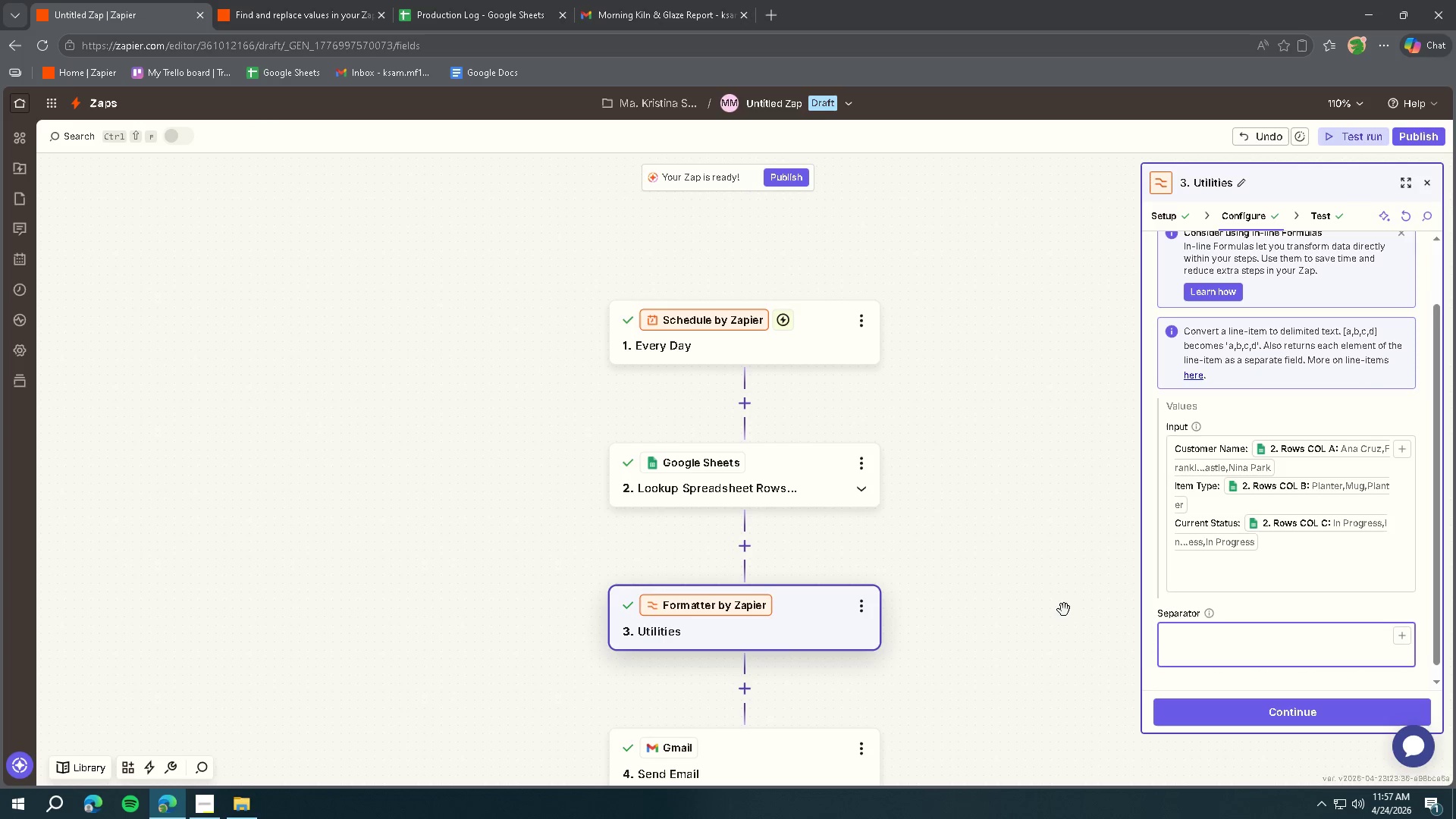 
left_click([1210, 719])
 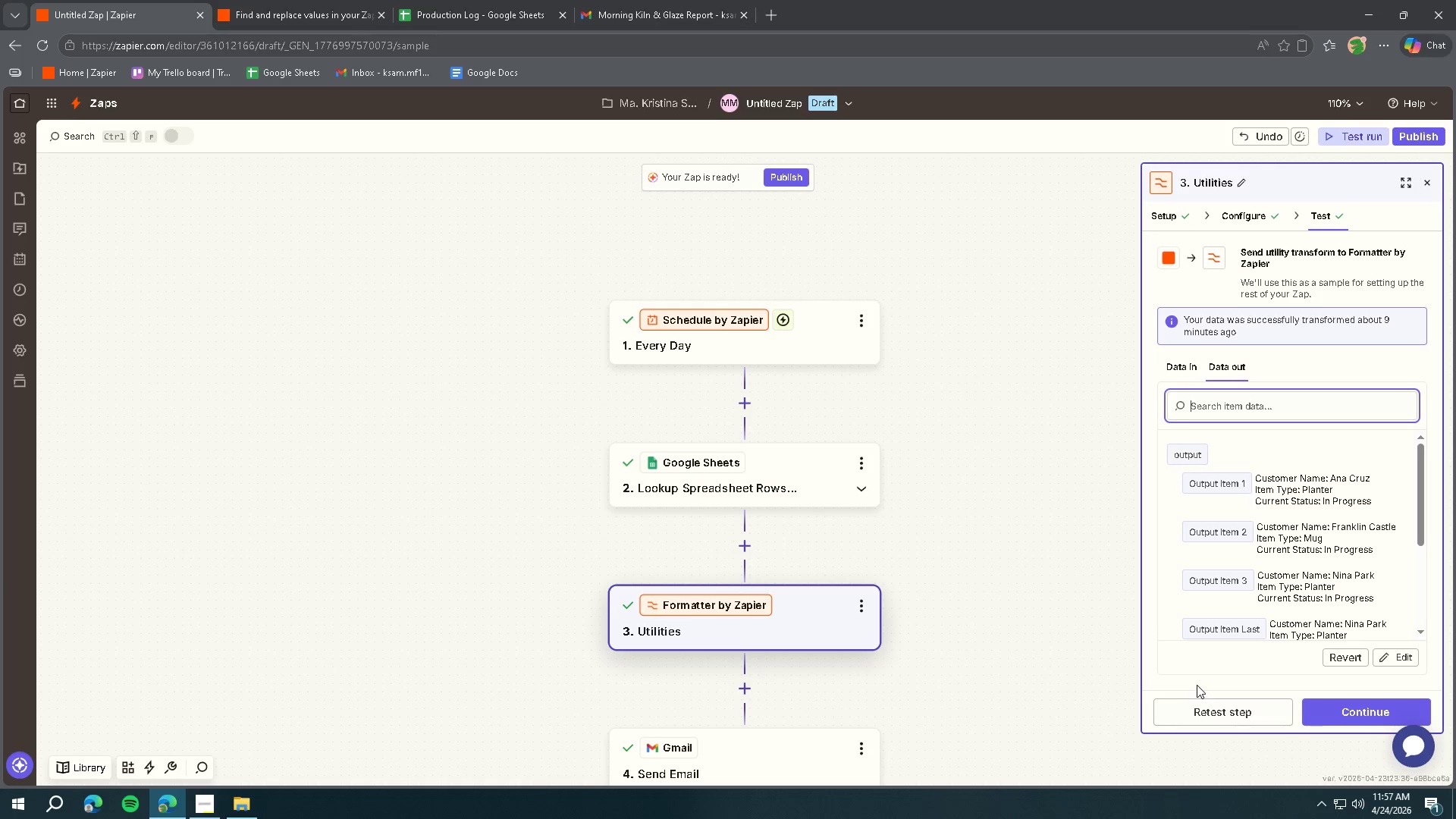 
scroll: coordinate [1307, 518], scroll_direction: down, amount: 5.0
 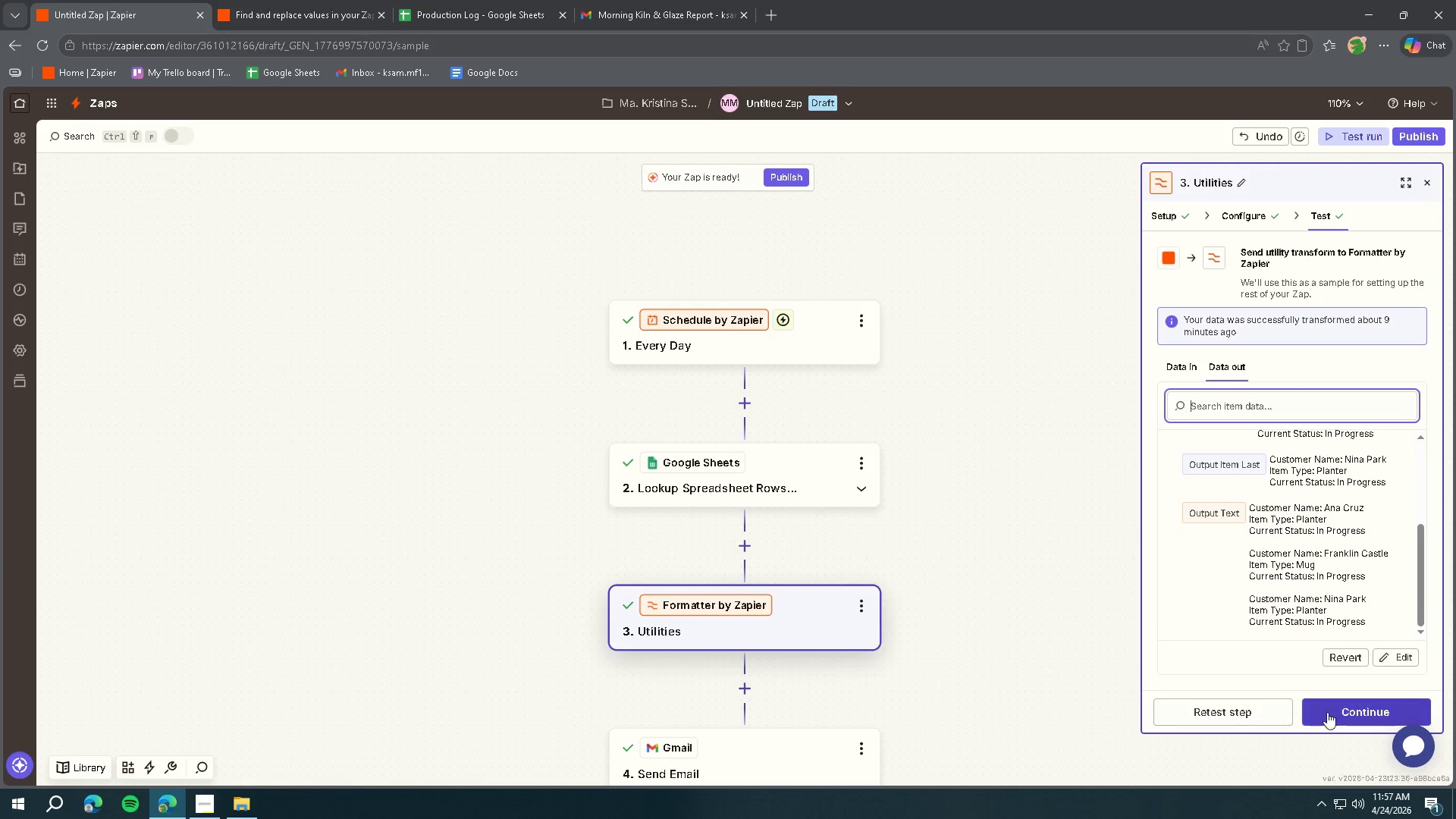 
left_click([1332, 714])
 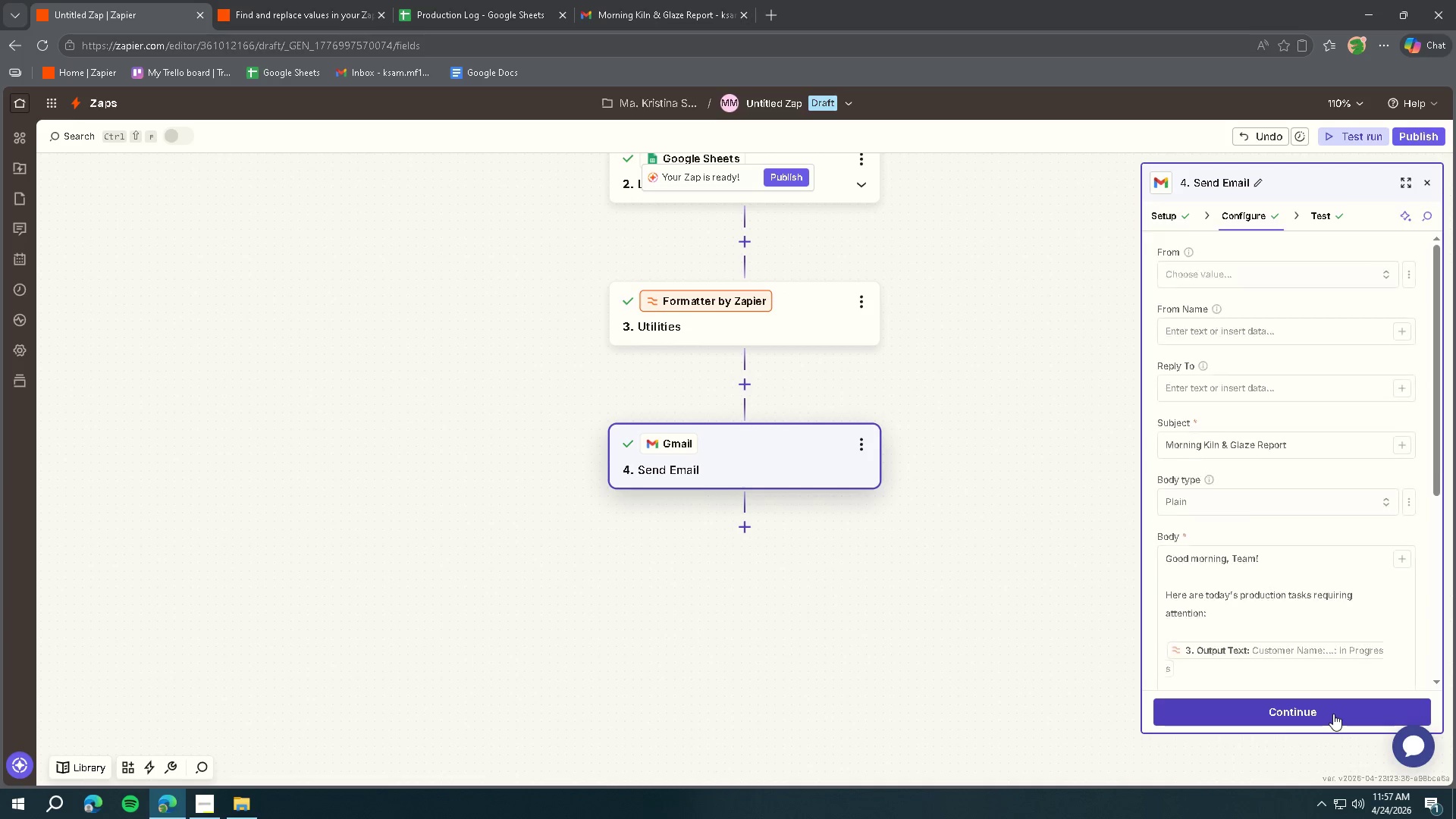 
left_click([1268, 712])